 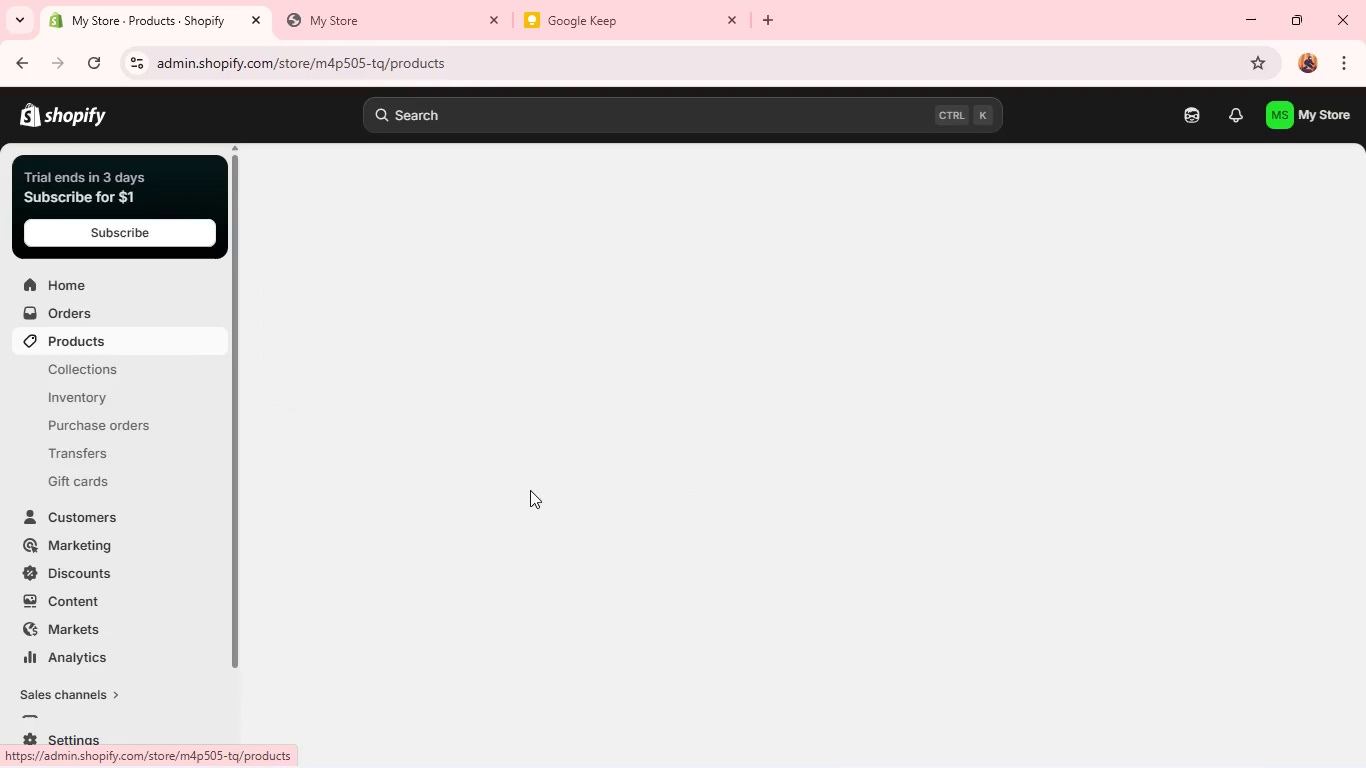 
left_click([491, 28])
 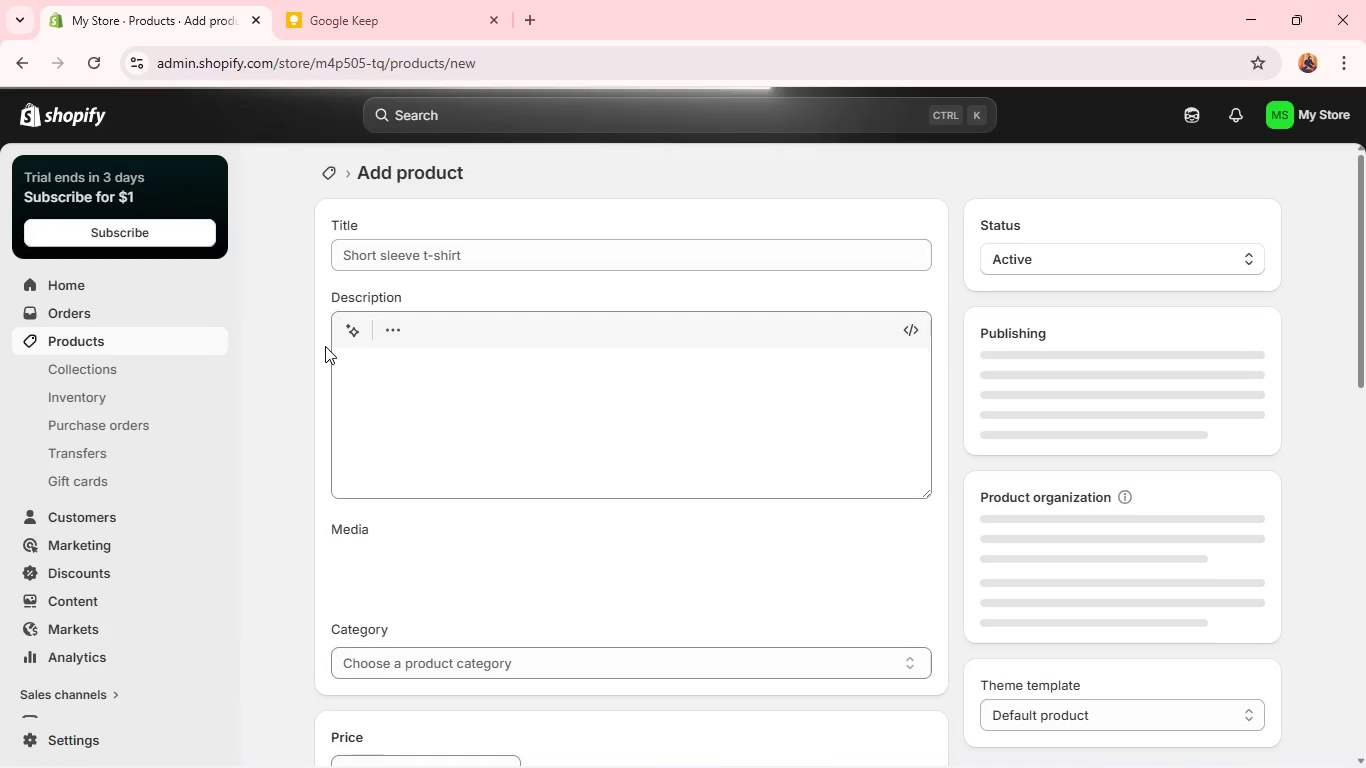 
wait(19.23)
 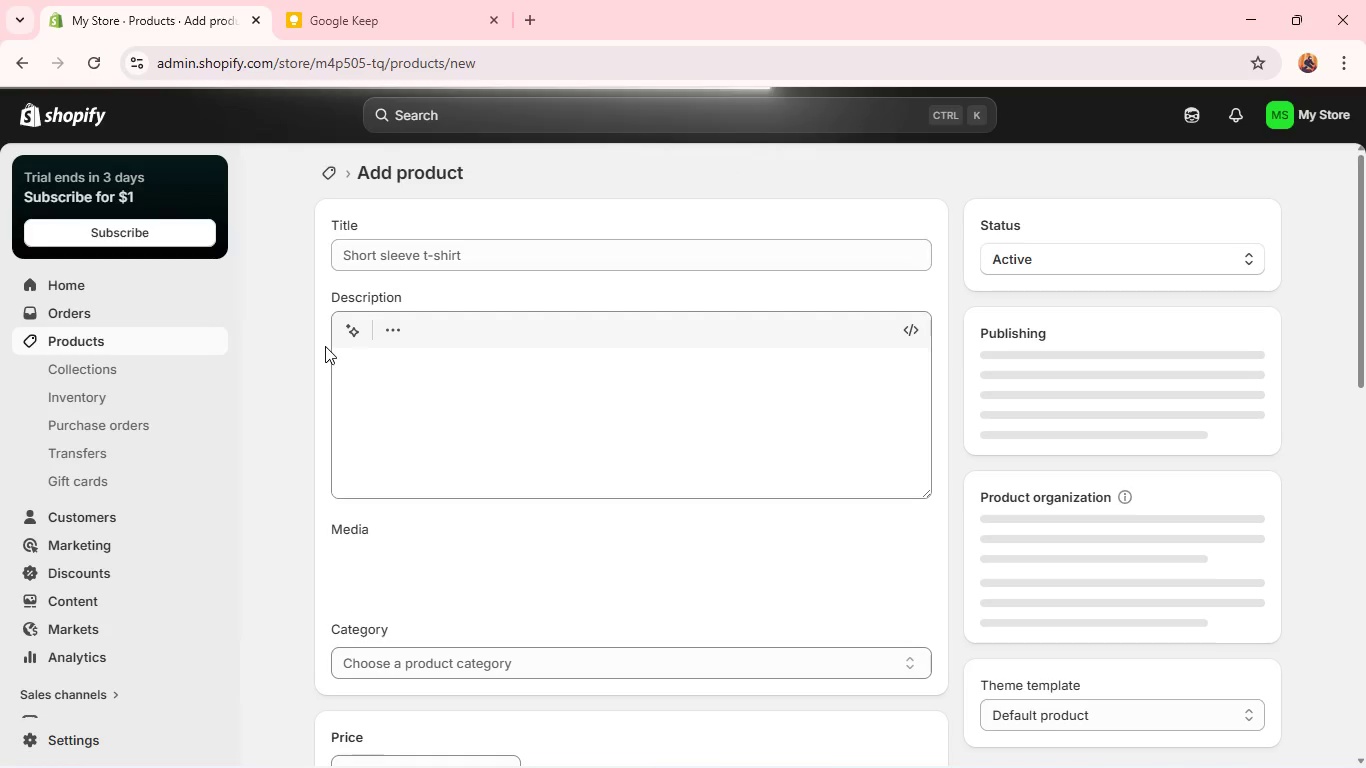 
left_click([403, 255])
 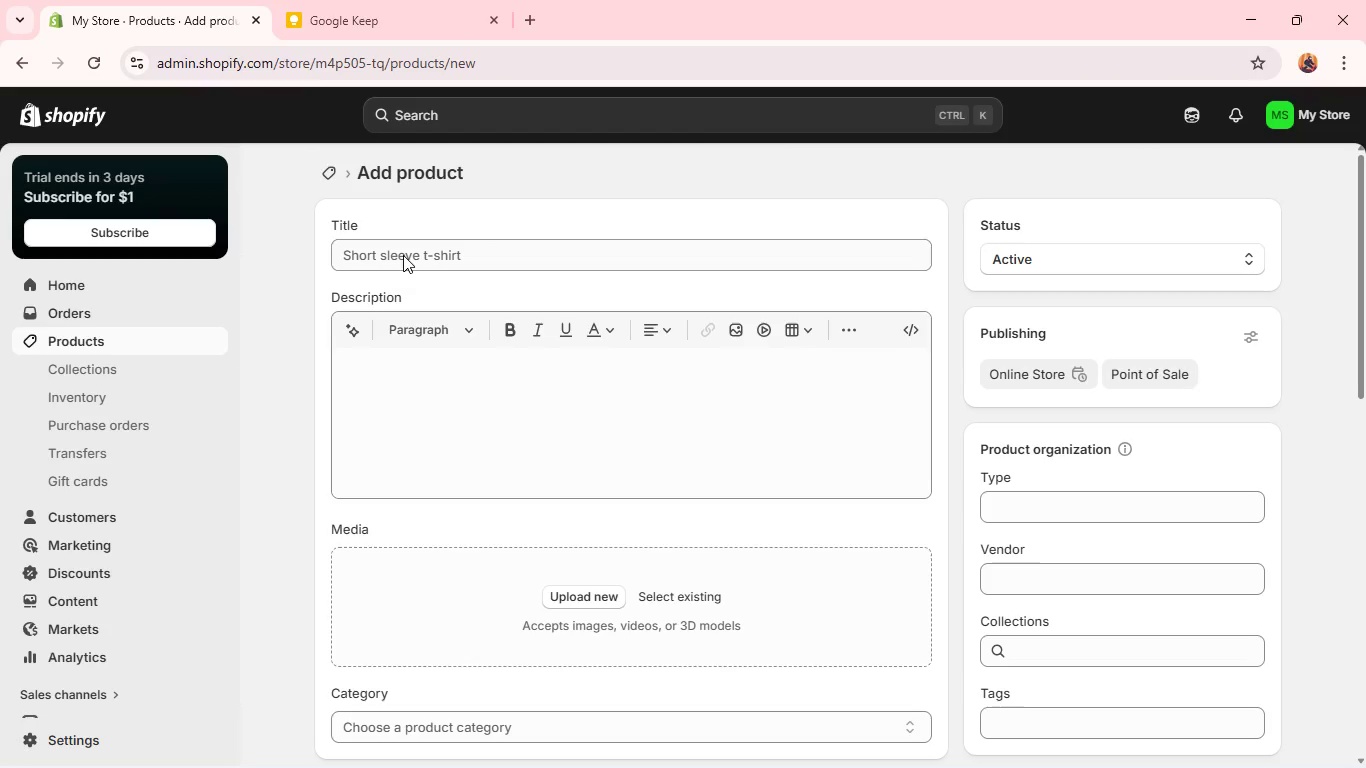 
wait(6.25)
 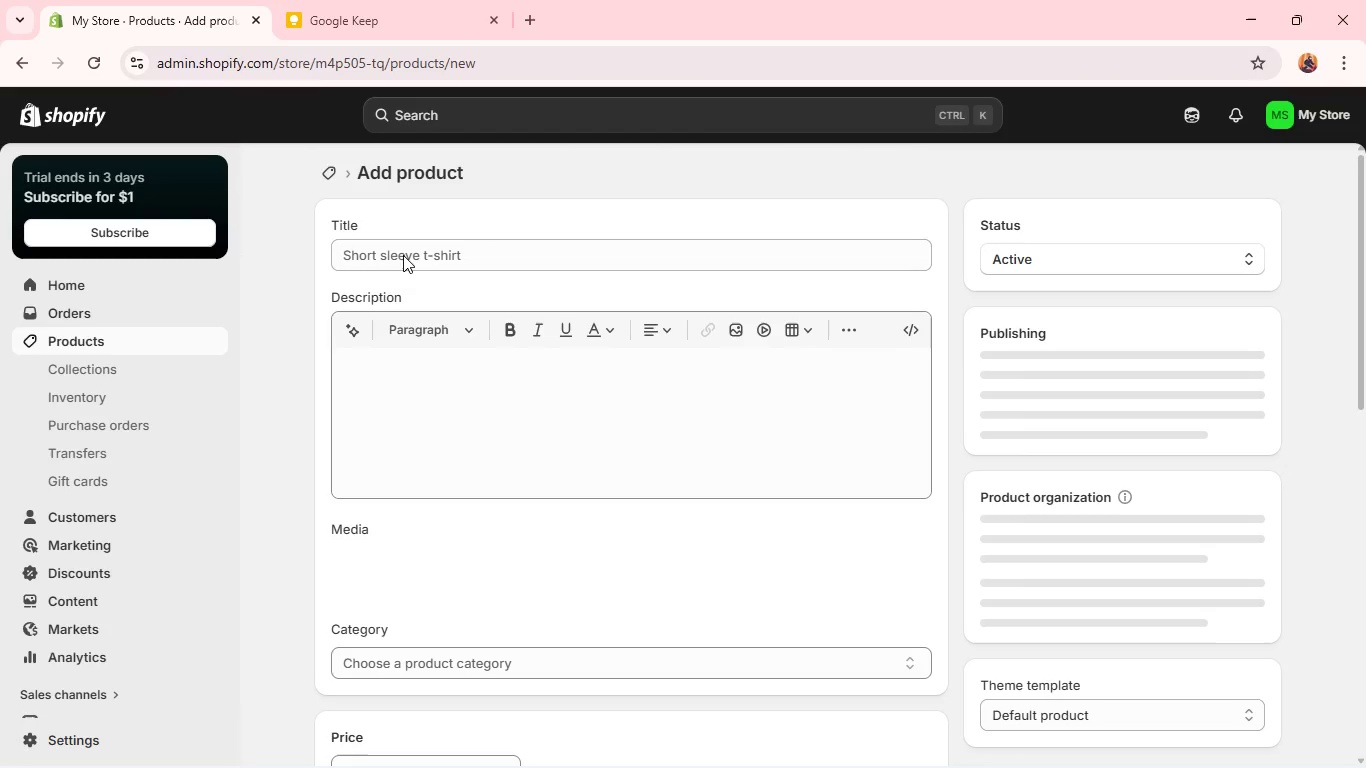 
left_click([387, 253])
 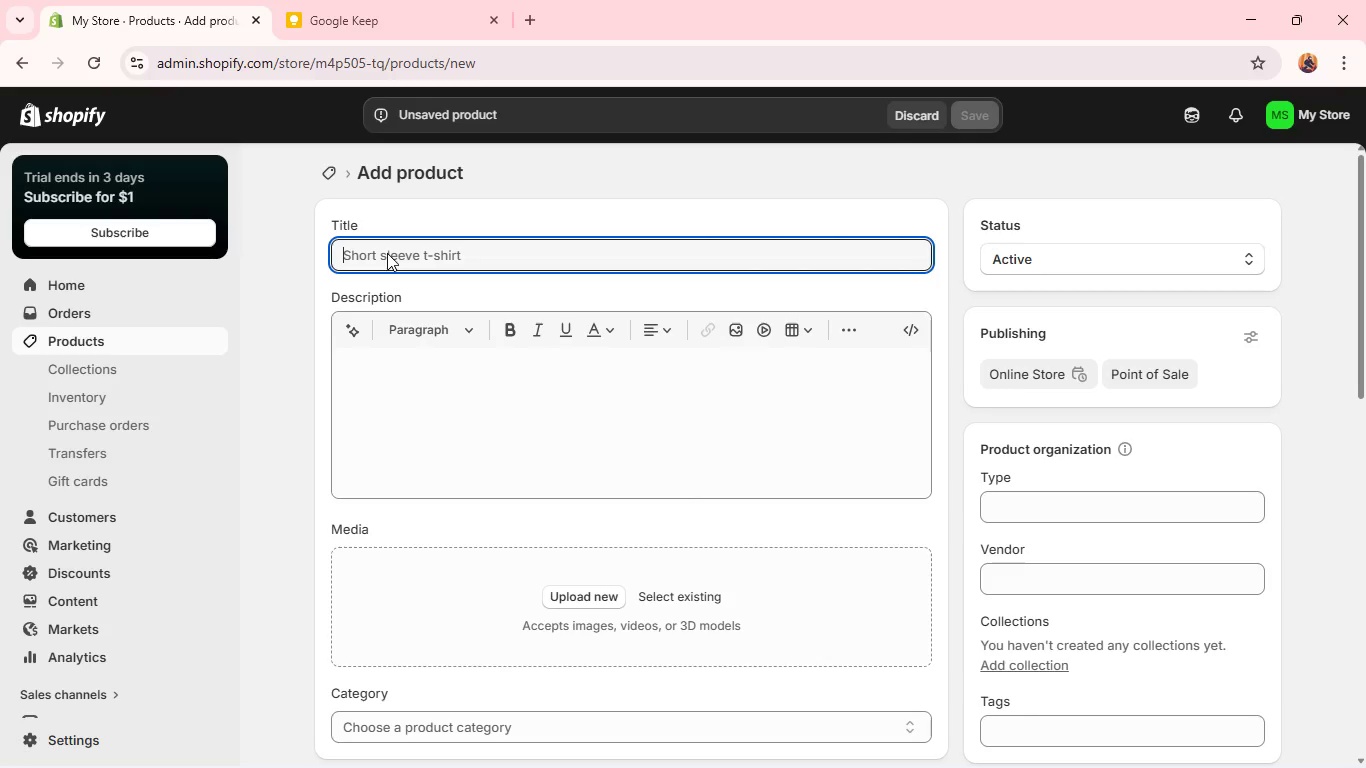 
type(Work)
 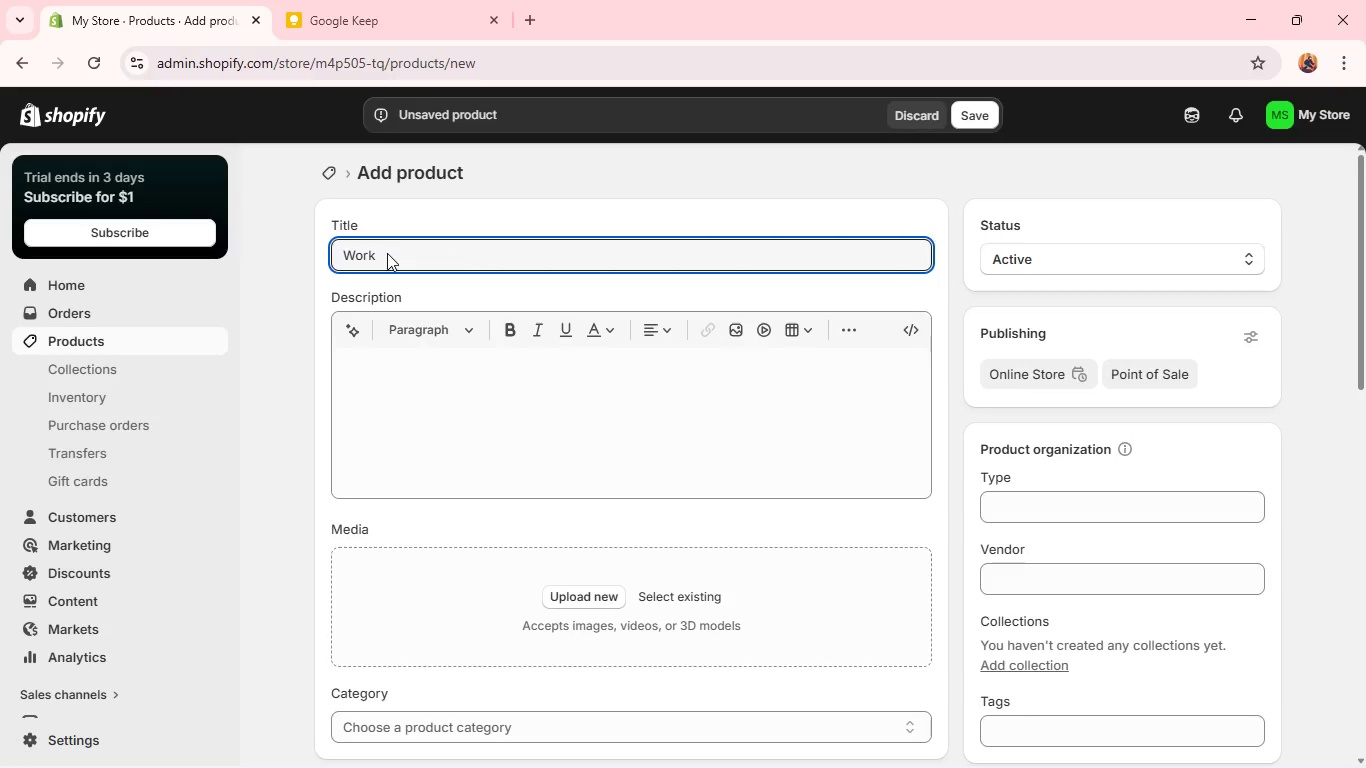 
type(shop Bundle: Logic Leap Intensive ( Gra)
key(Backspace)
key(Backspace)
key(Backspace)
key(Backspace)
type(Grades 6-8))
 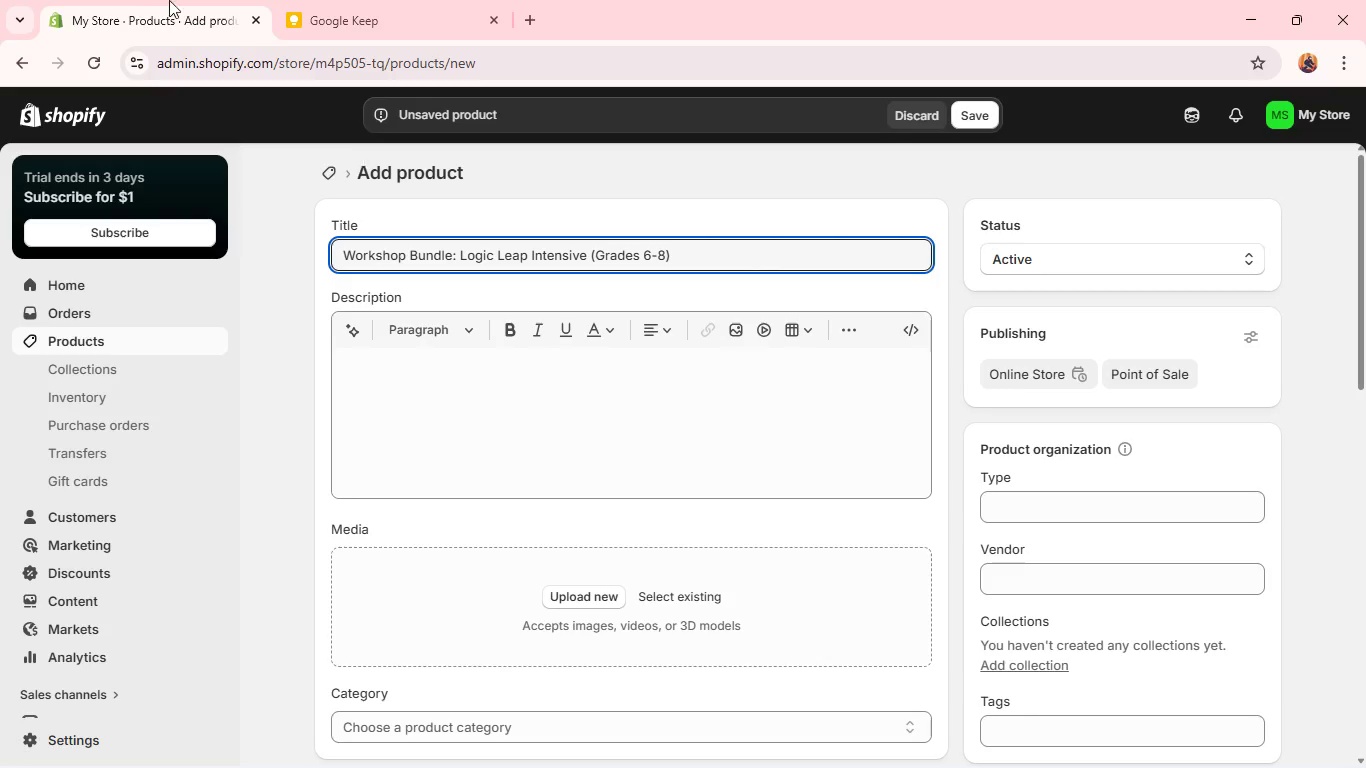 
left_click([332, 0])
 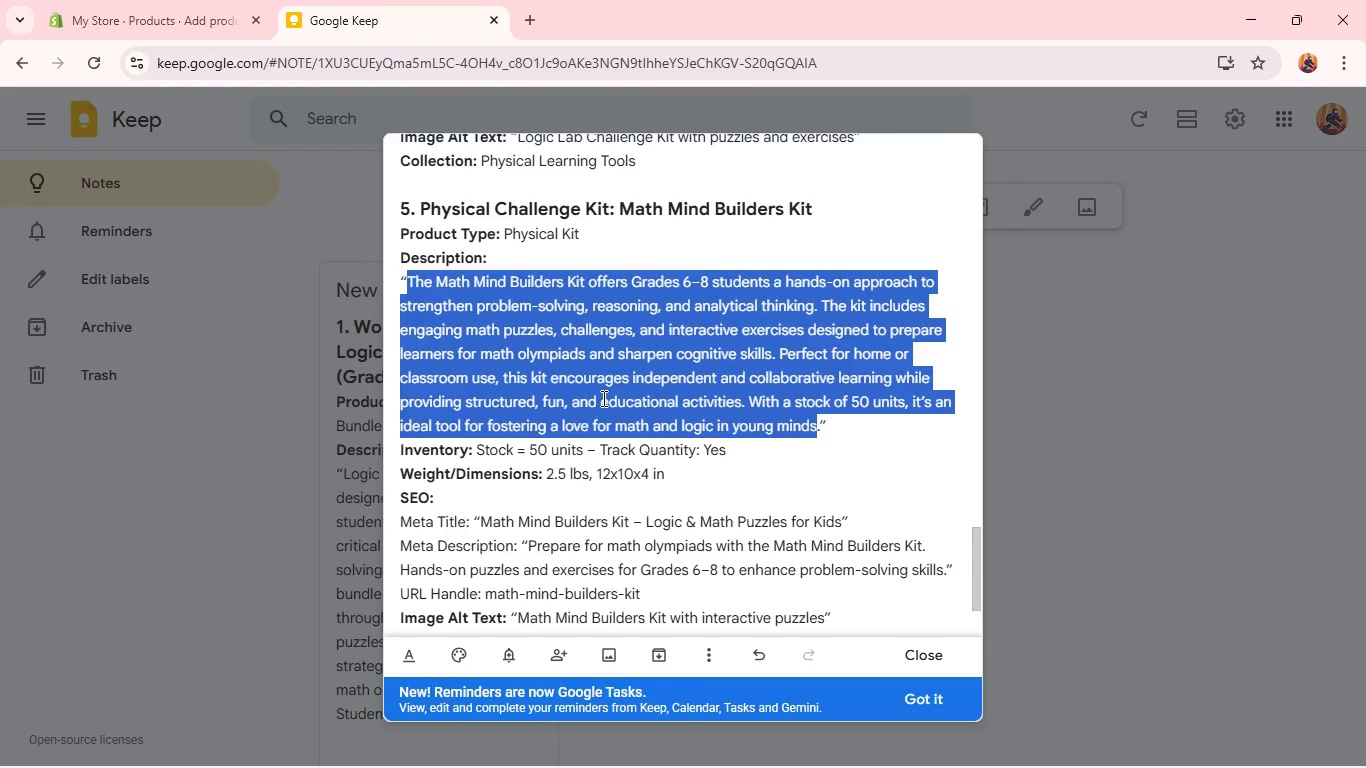 
scroll: coordinate [603, 376], scroll_direction: up, amount: 27.0
 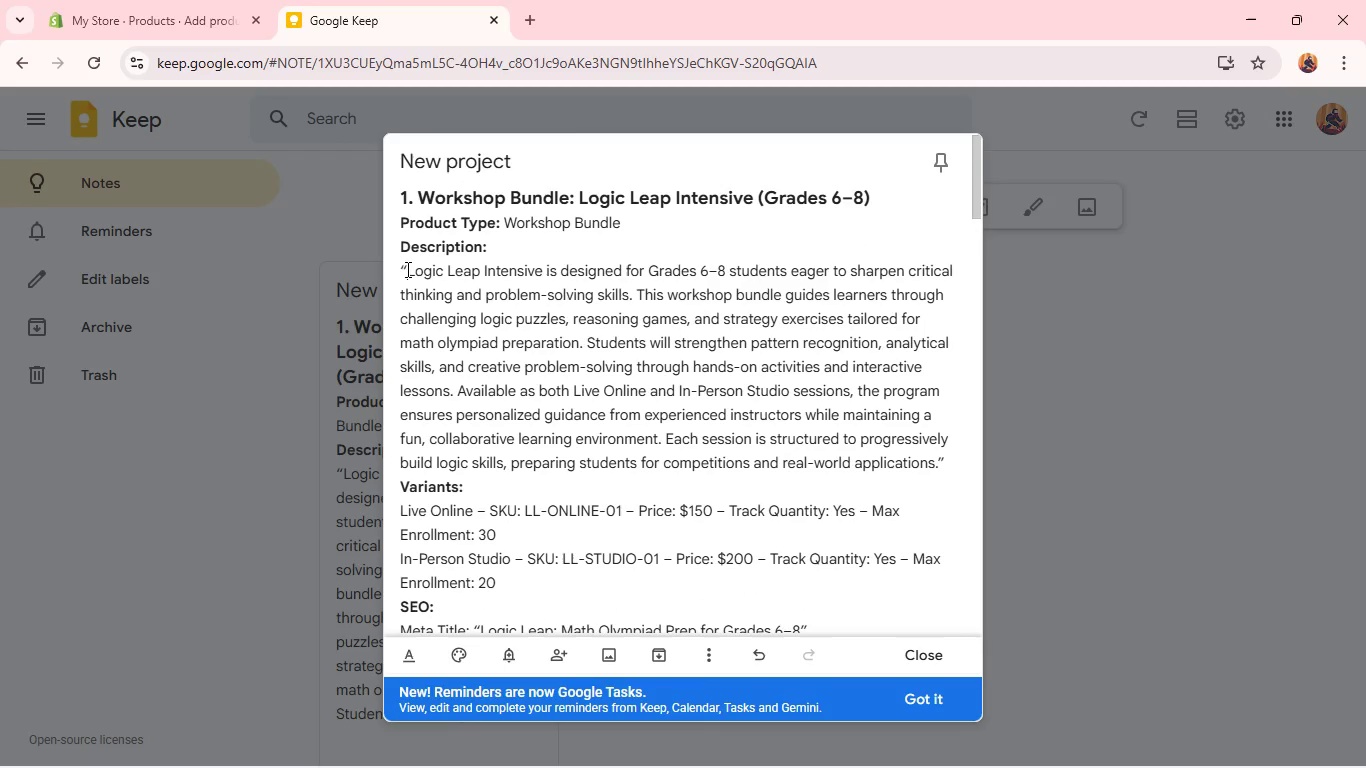 
left_click_drag(start_coordinate=[406, 269], to_coordinate=[938, 467])
 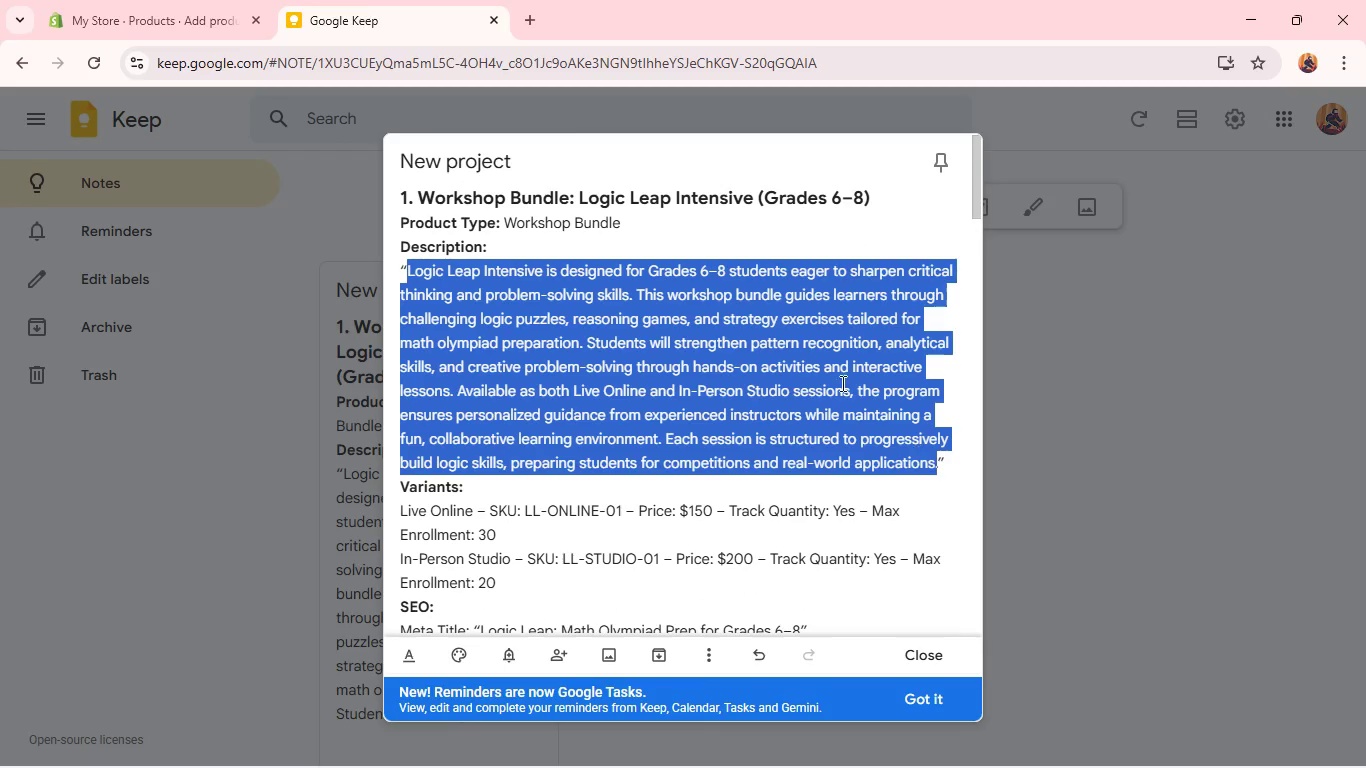 
key(Control+C)
 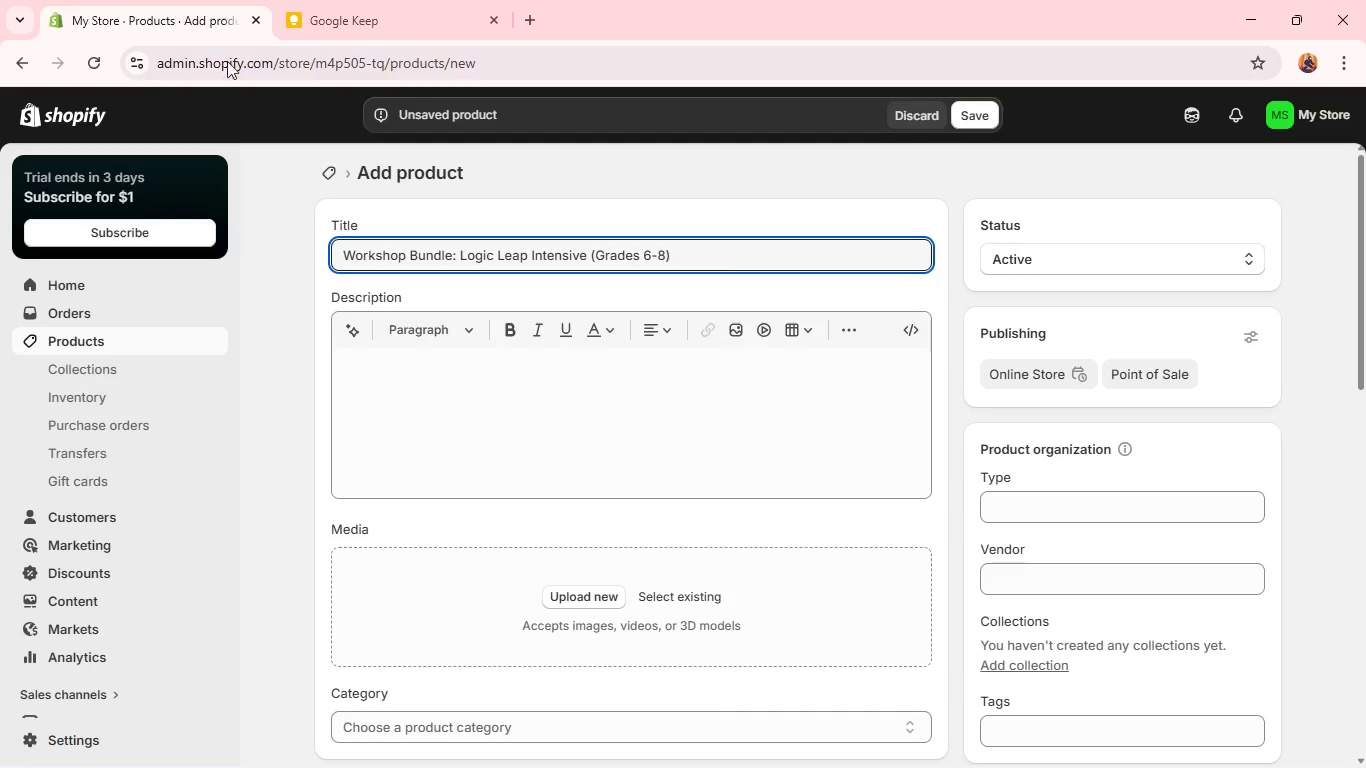 
left_click([120, 0])
 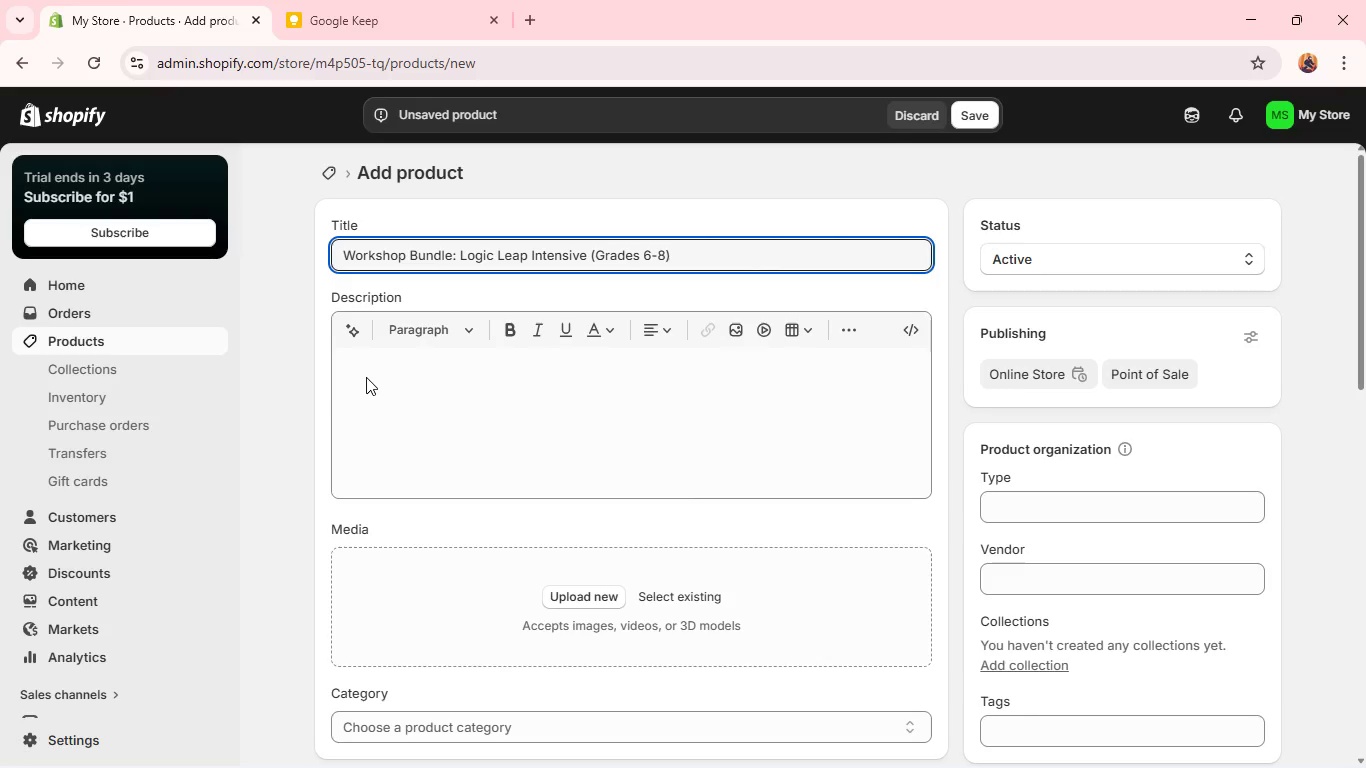 
left_click([366, 377])
 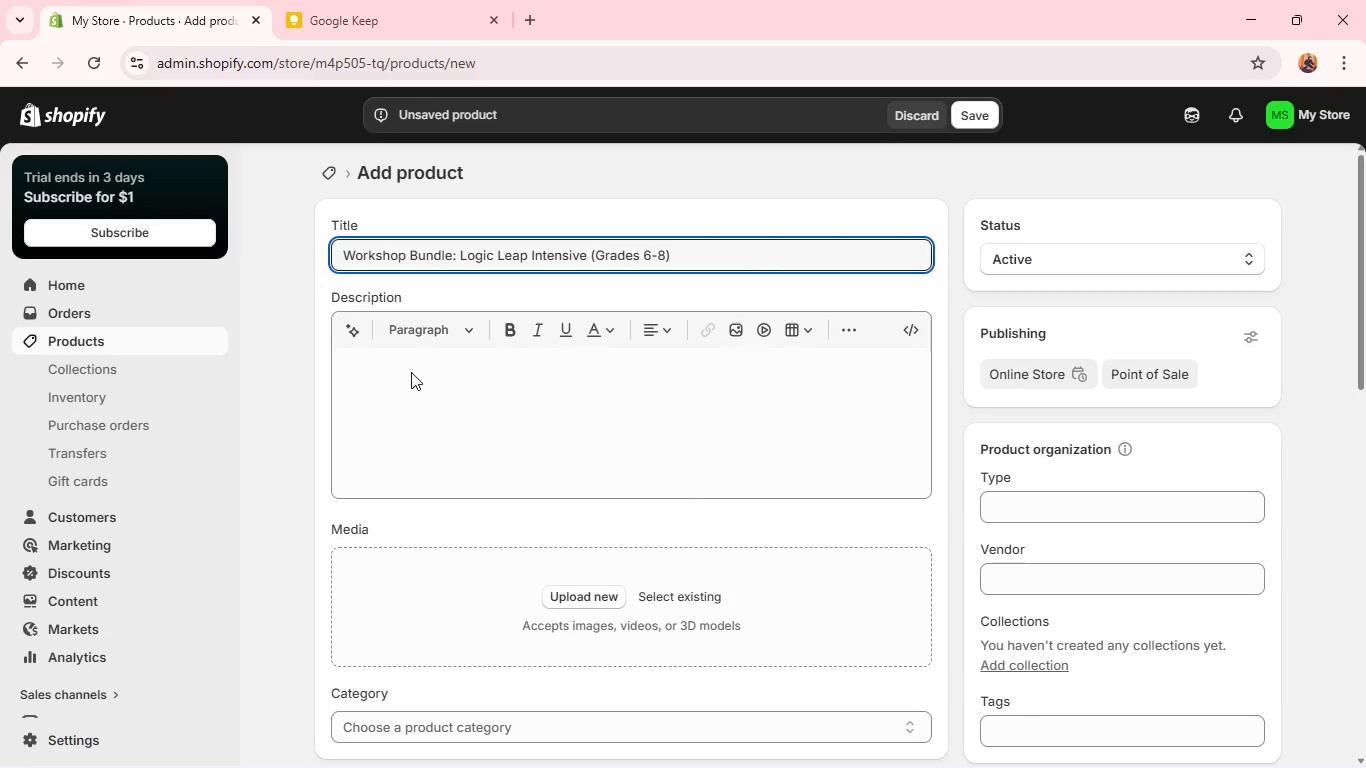 
left_click([411, 372])
 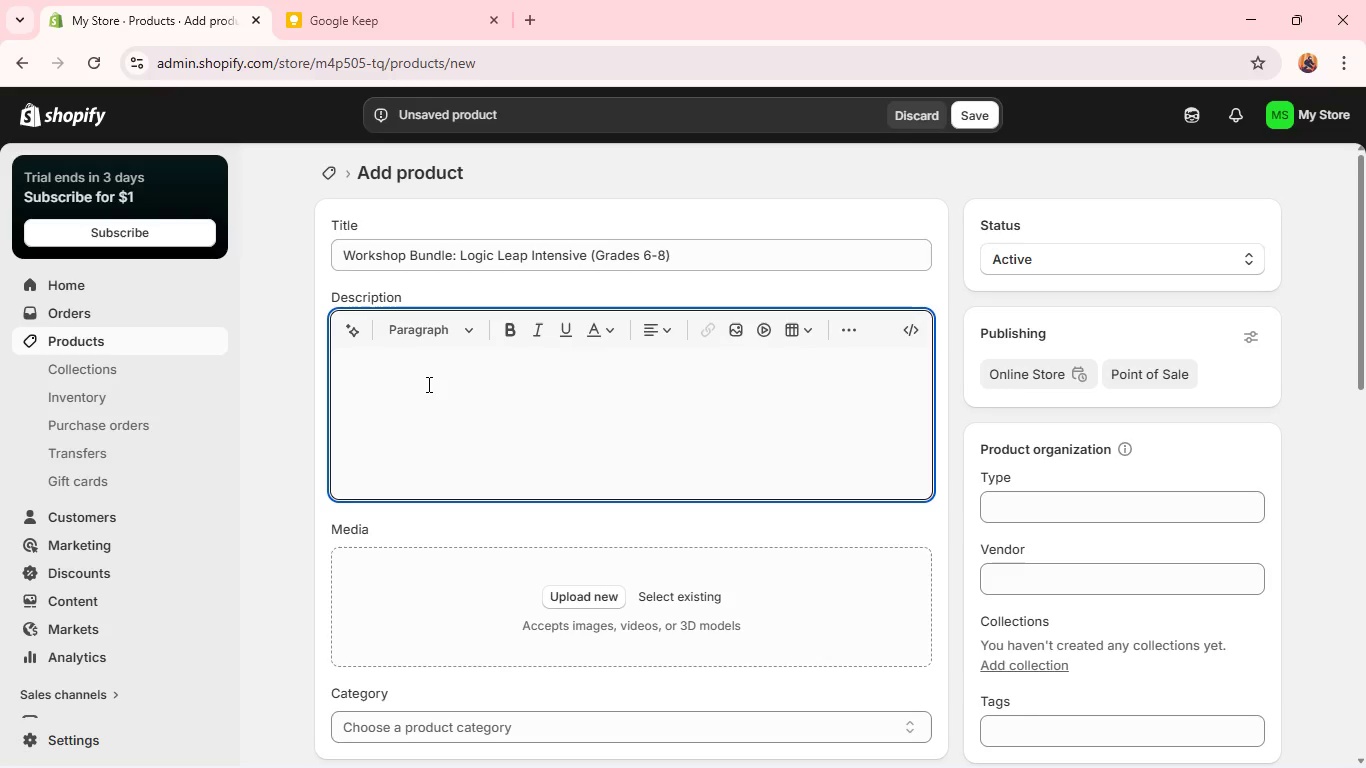 
wait(7.0)
 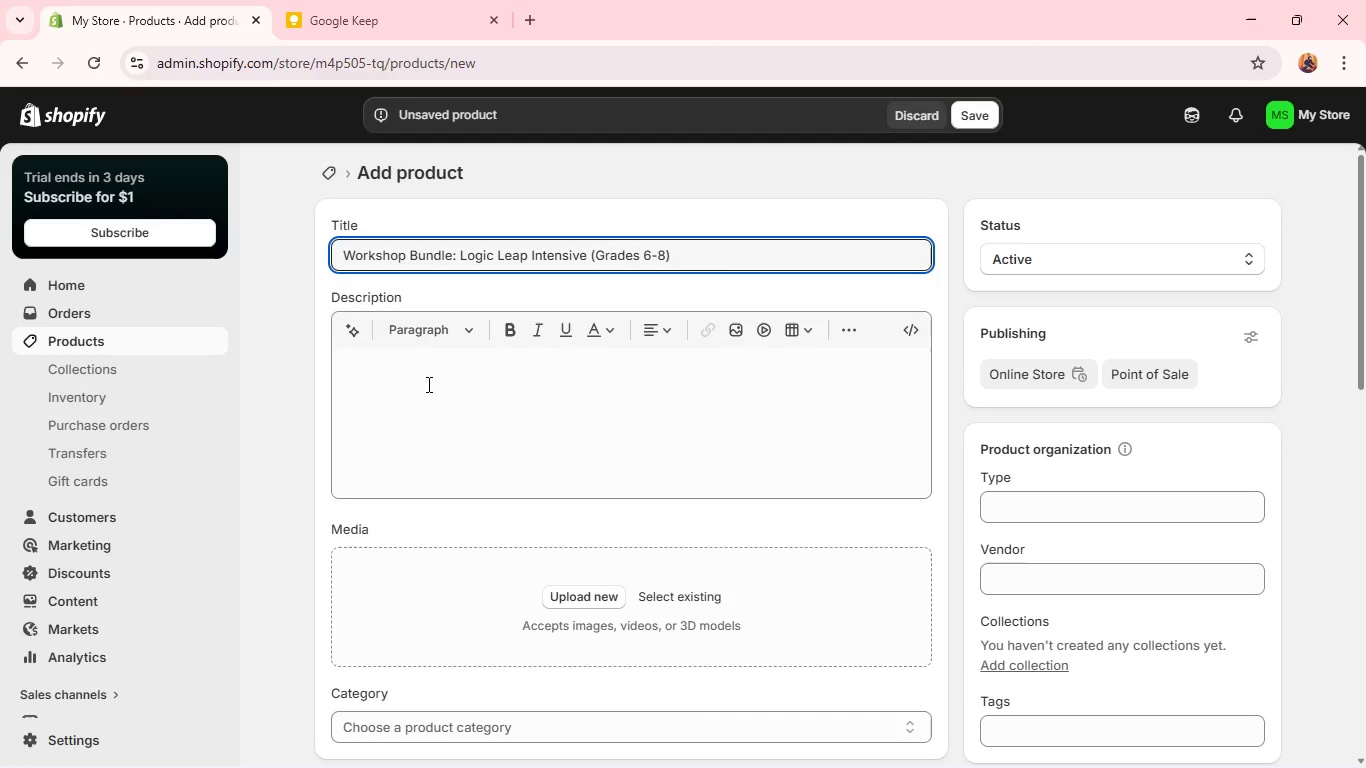 
key(Control+V)
 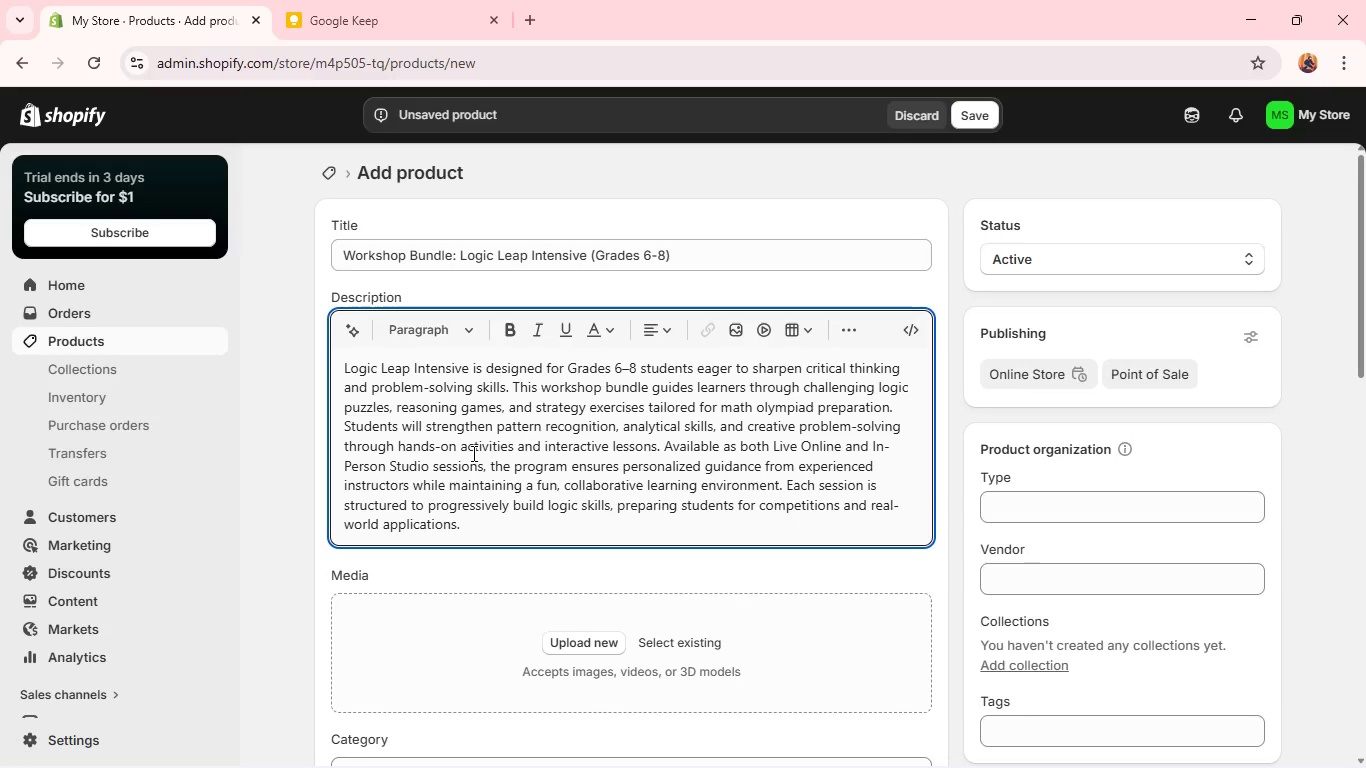 
scroll: coordinate [472, 453], scroll_direction: down, amount: 2.0
 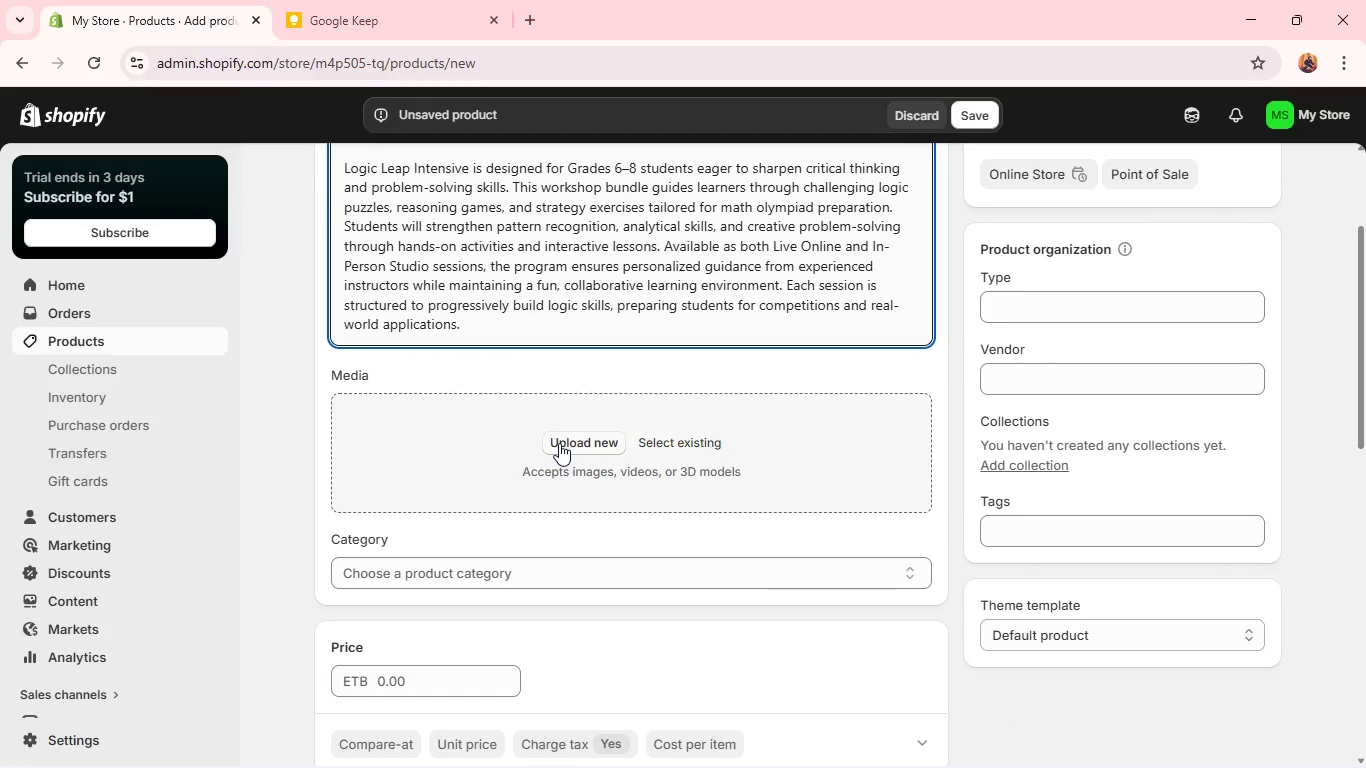 
left_click([559, 443])
 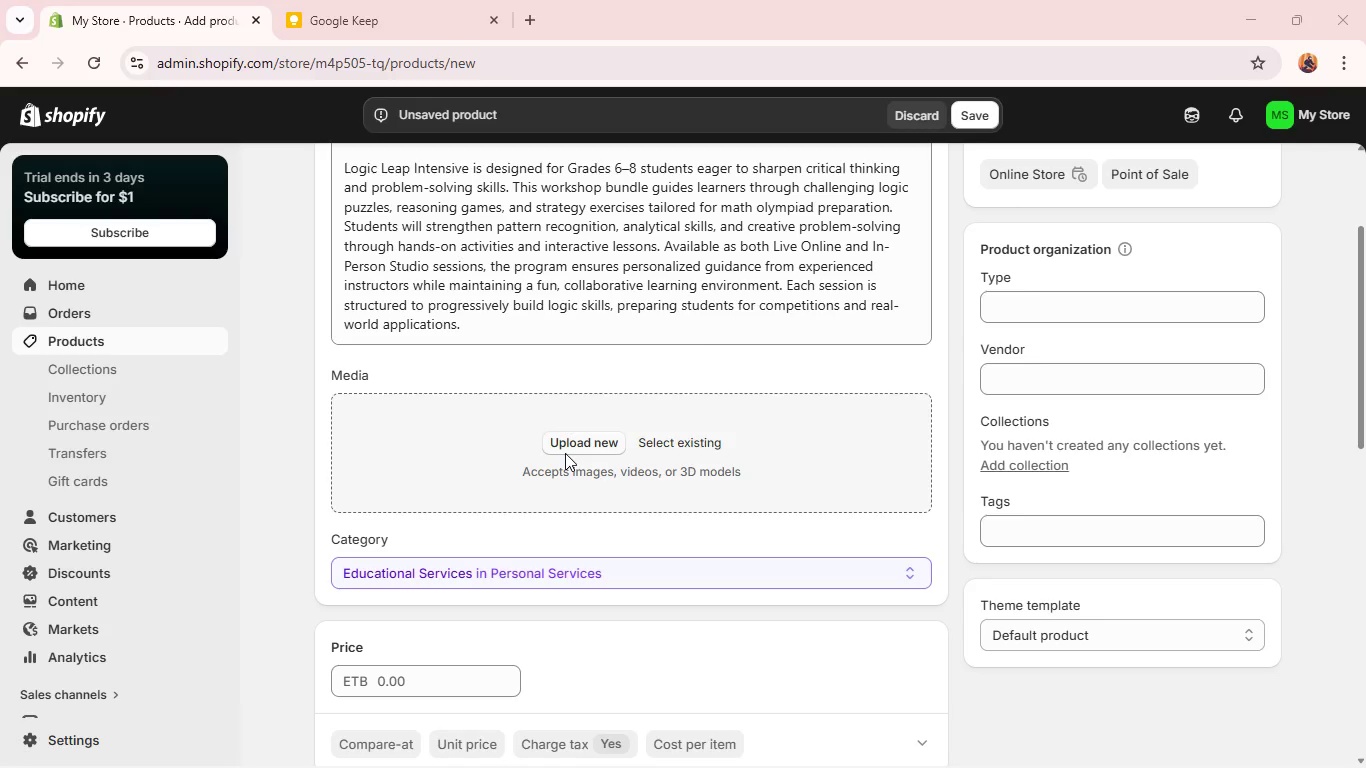 
wait(12.95)
 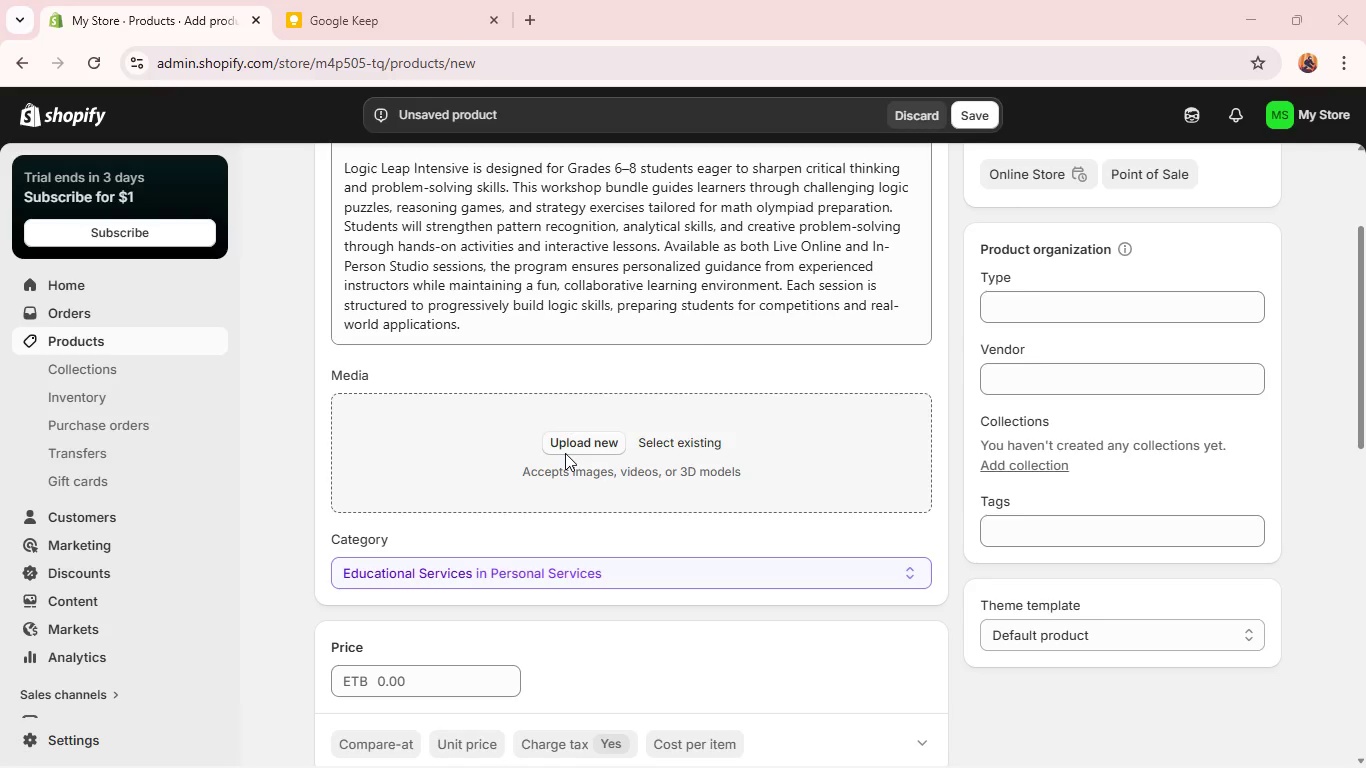 
scroll: coordinate [384, 327], scroll_direction: down, amount: 1.0
 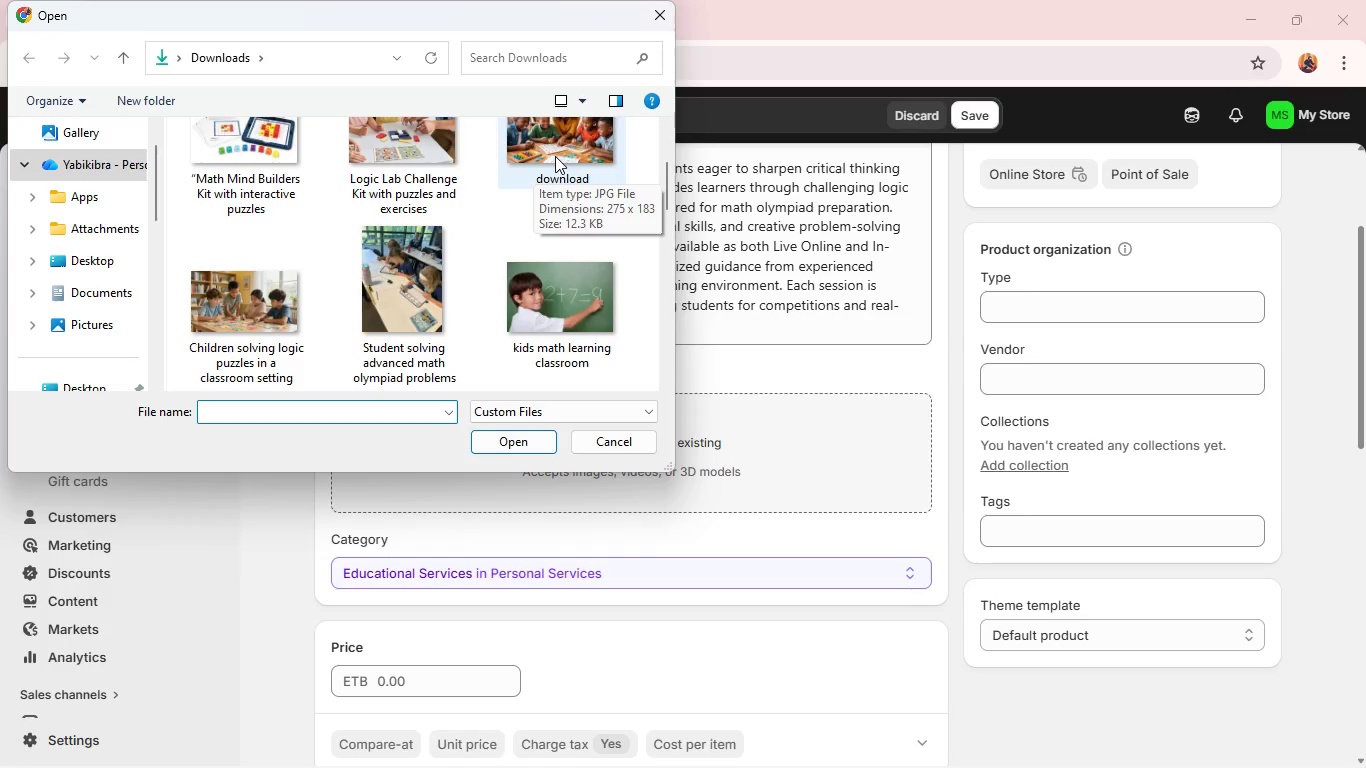 
left_click([555, 156])
 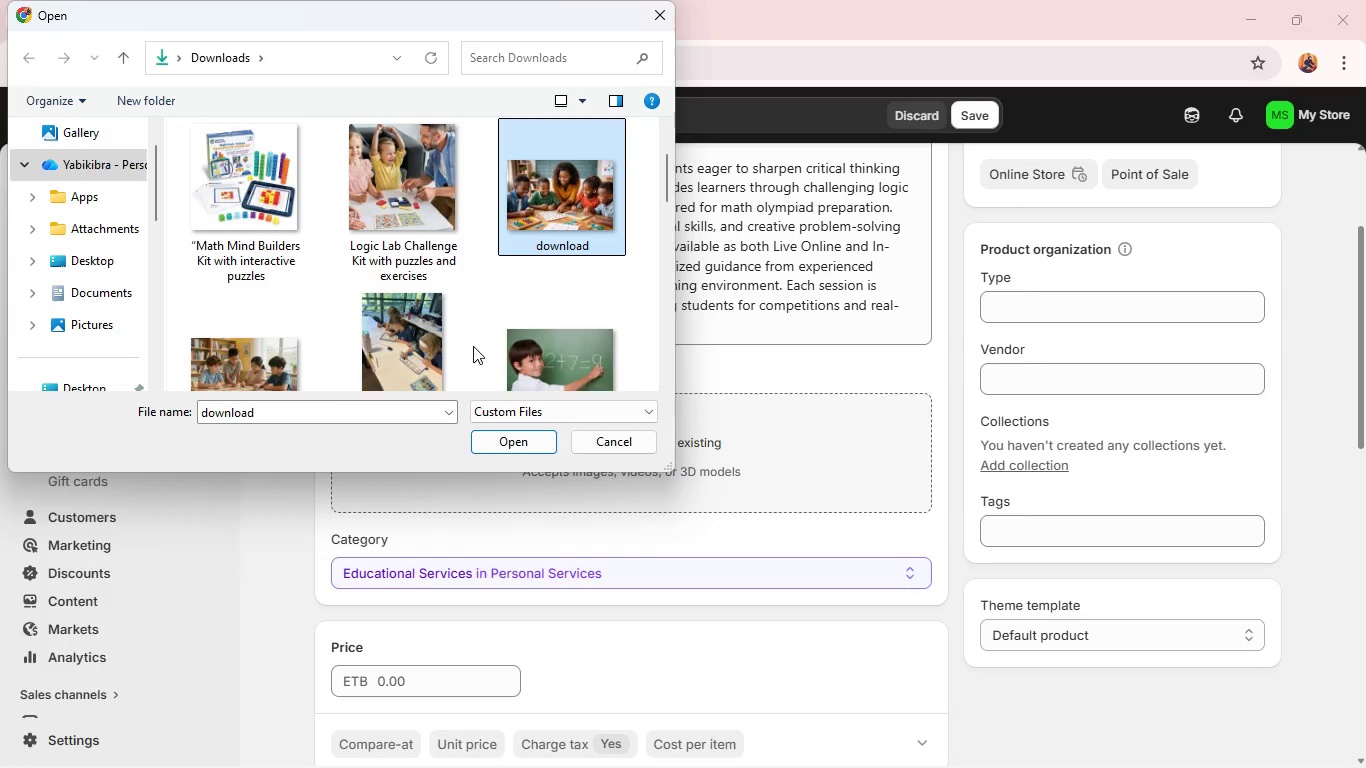 
wait(10.41)
 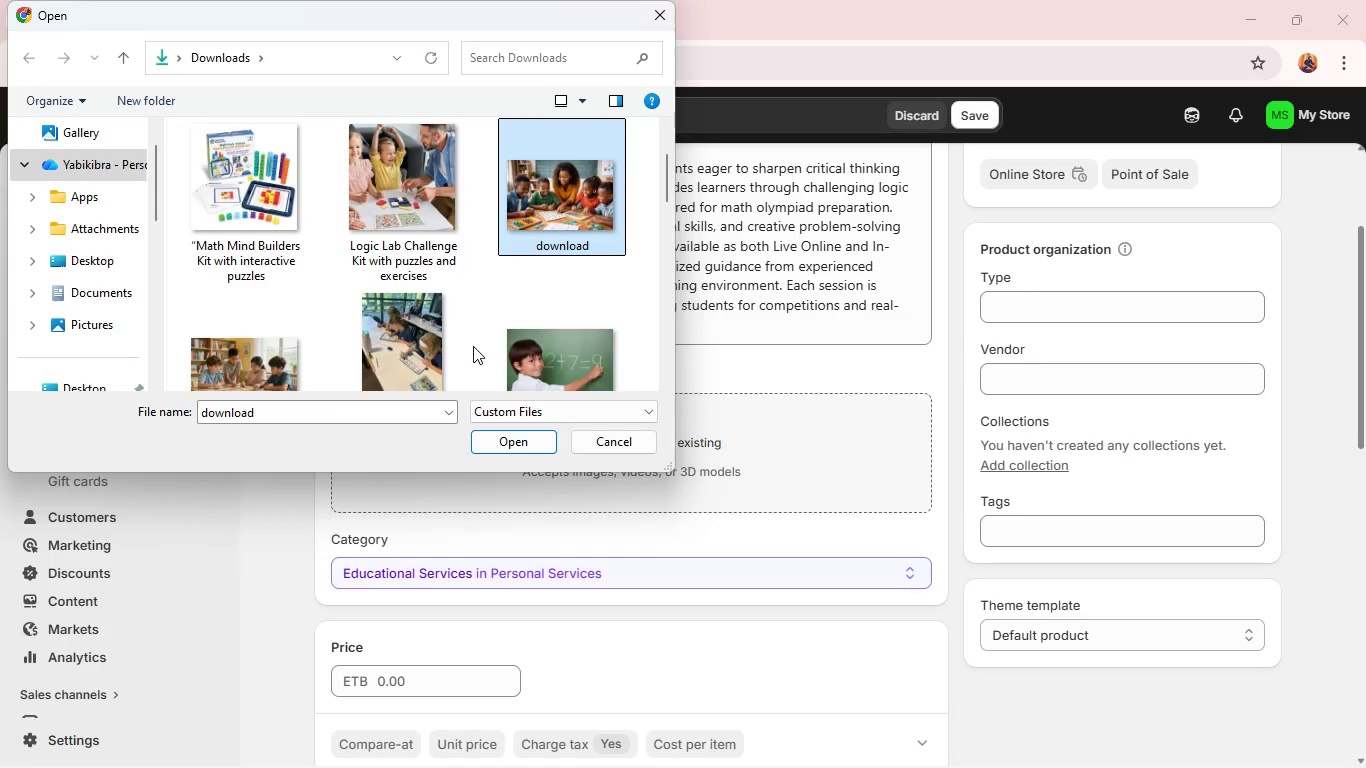 
scroll: coordinate [412, 307], scroll_direction: down, amount: 2.0
 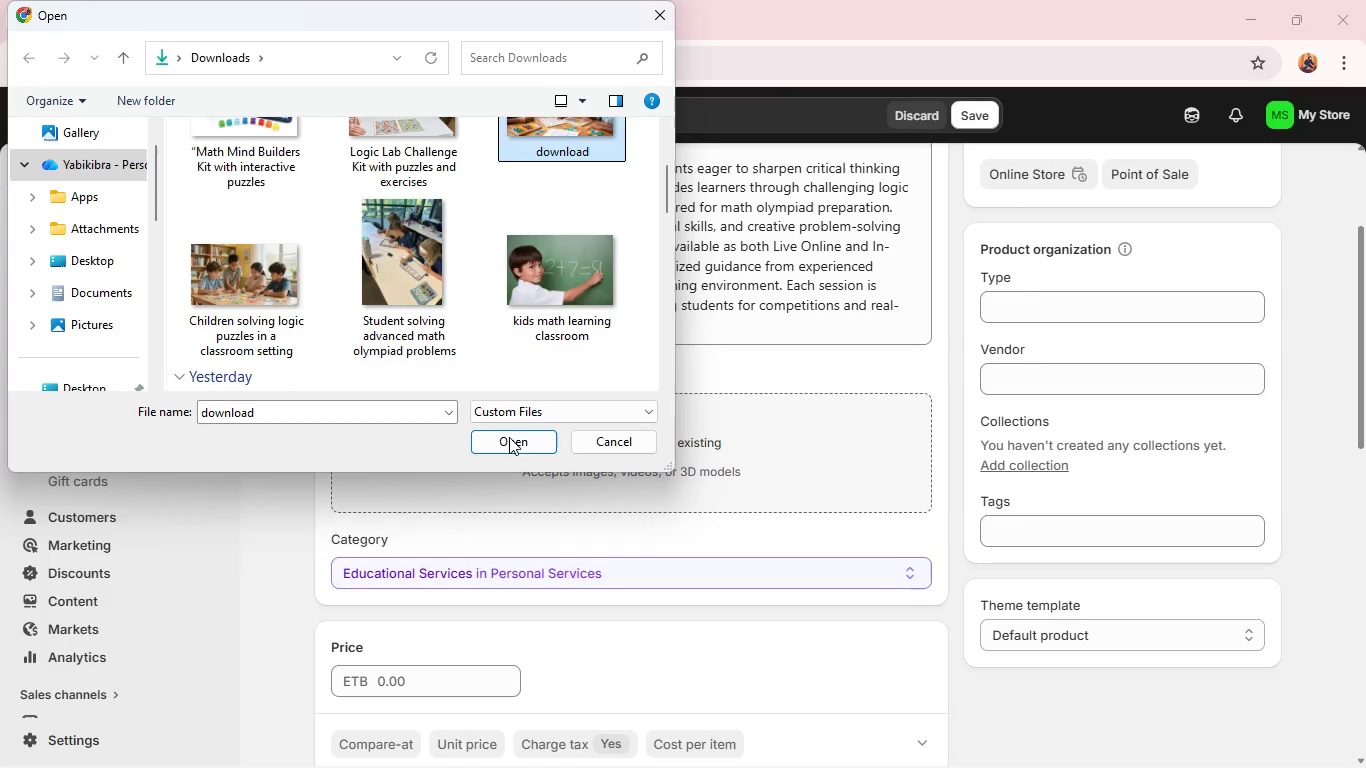 
left_click([510, 432])
 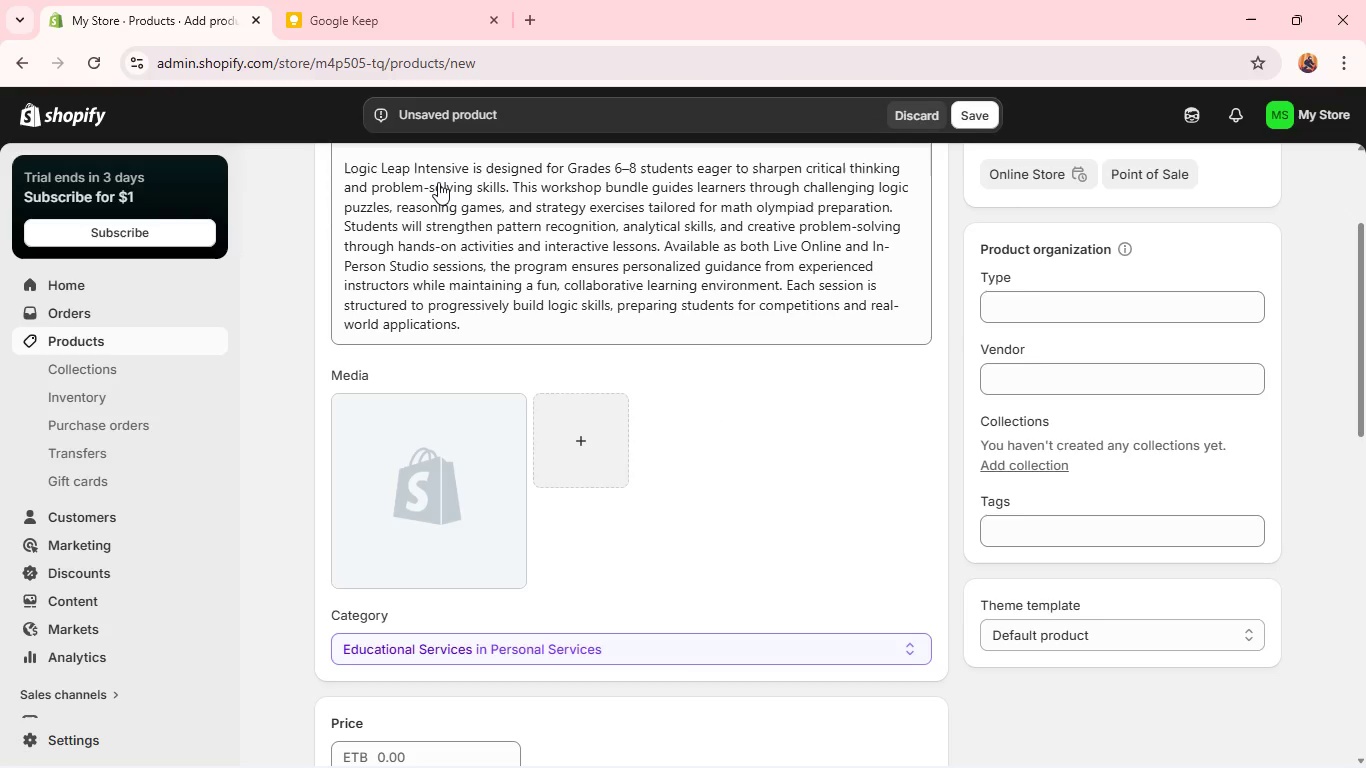 
wait(17.16)
 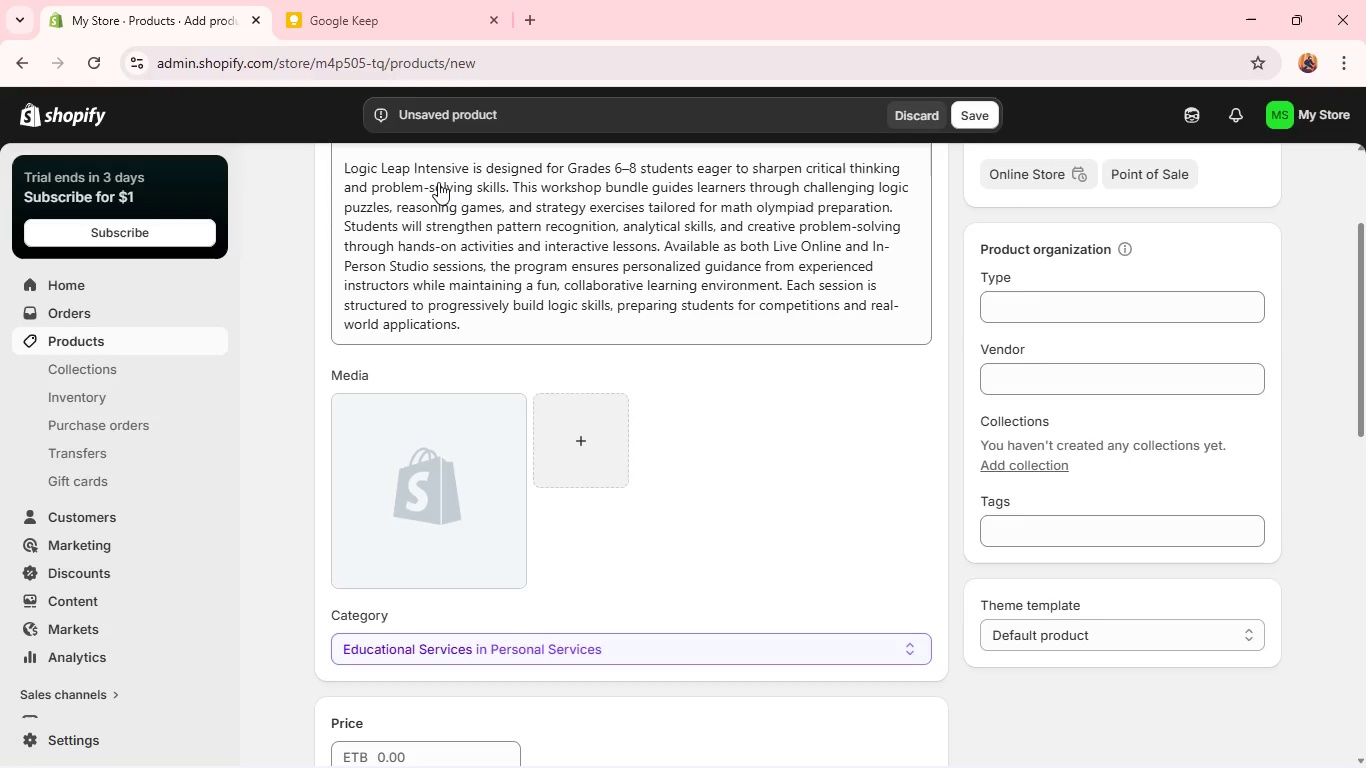 
left_click([557, 746])
 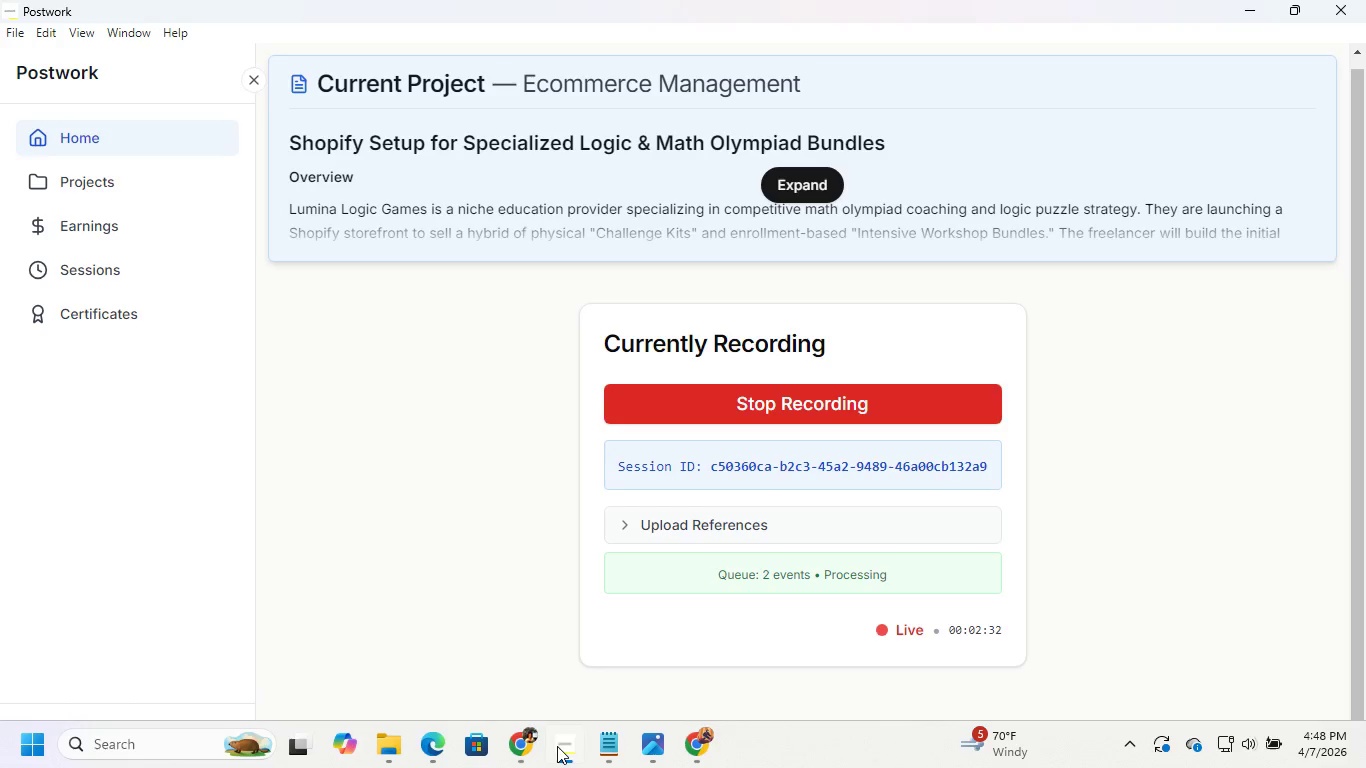 
left_click([557, 746])
 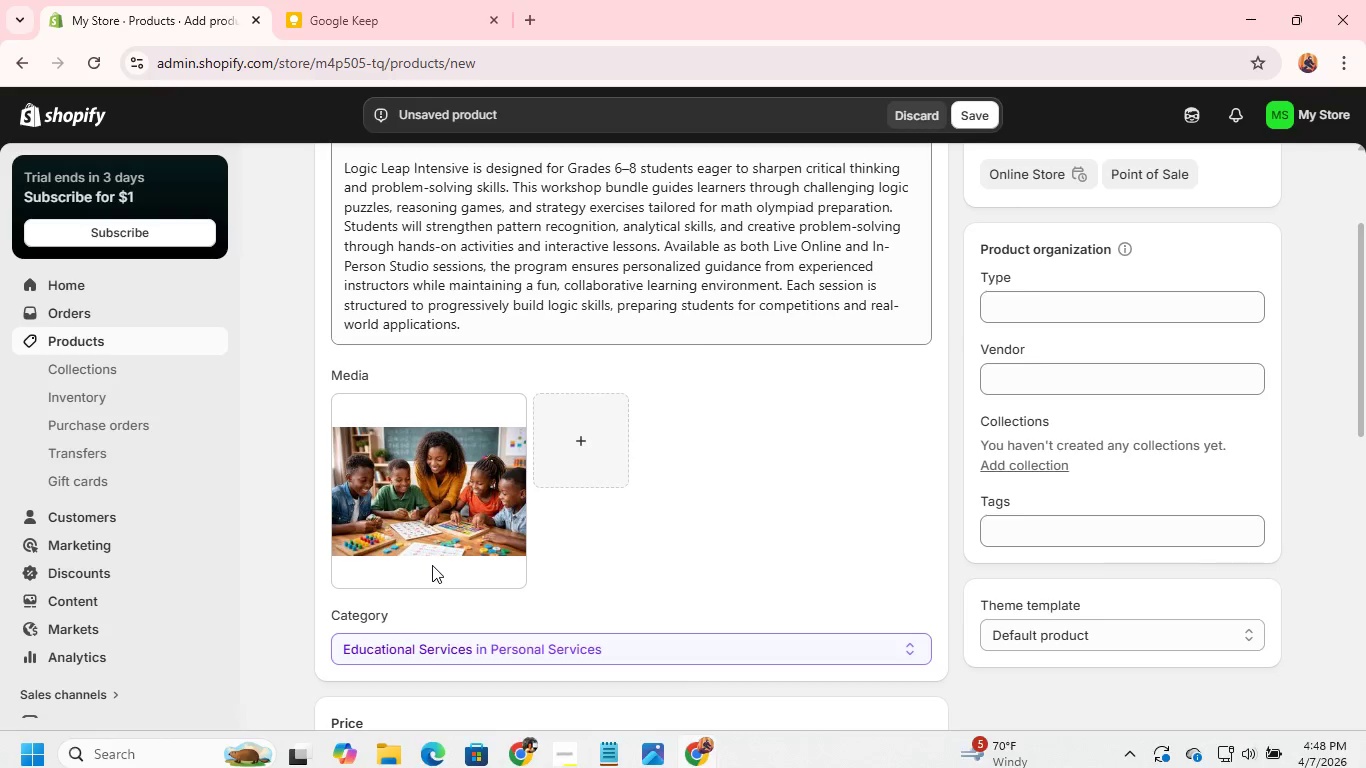 
left_click([434, 532])
 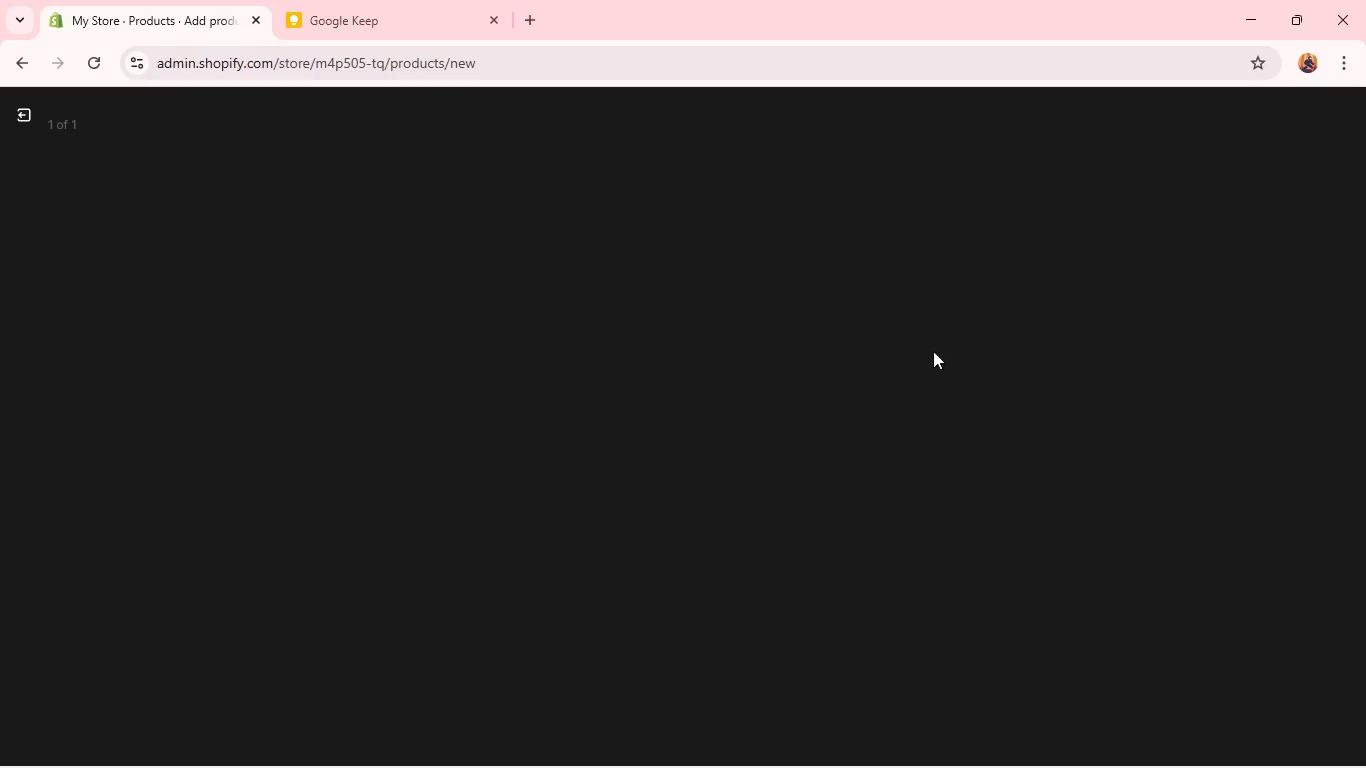 
mouse_move([972, 365])
 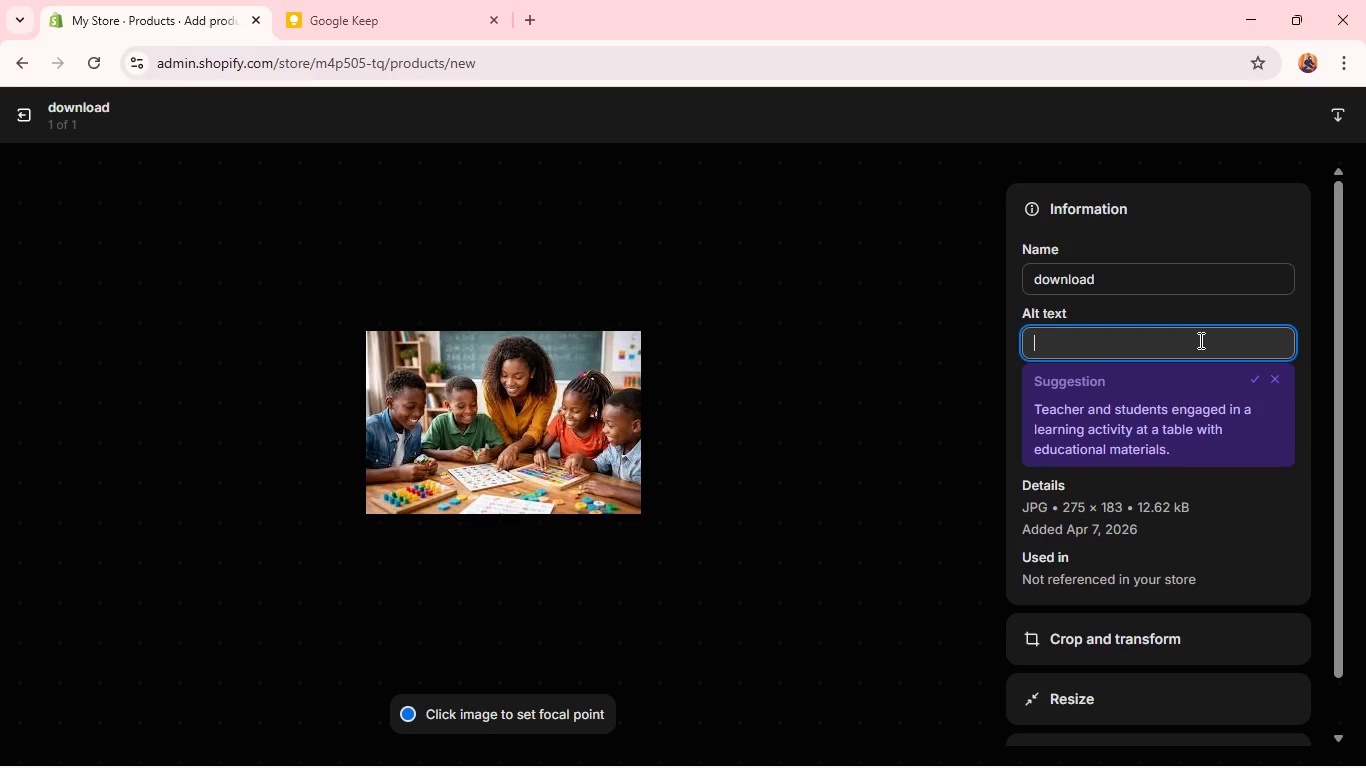 
left_click([1199, 340])
 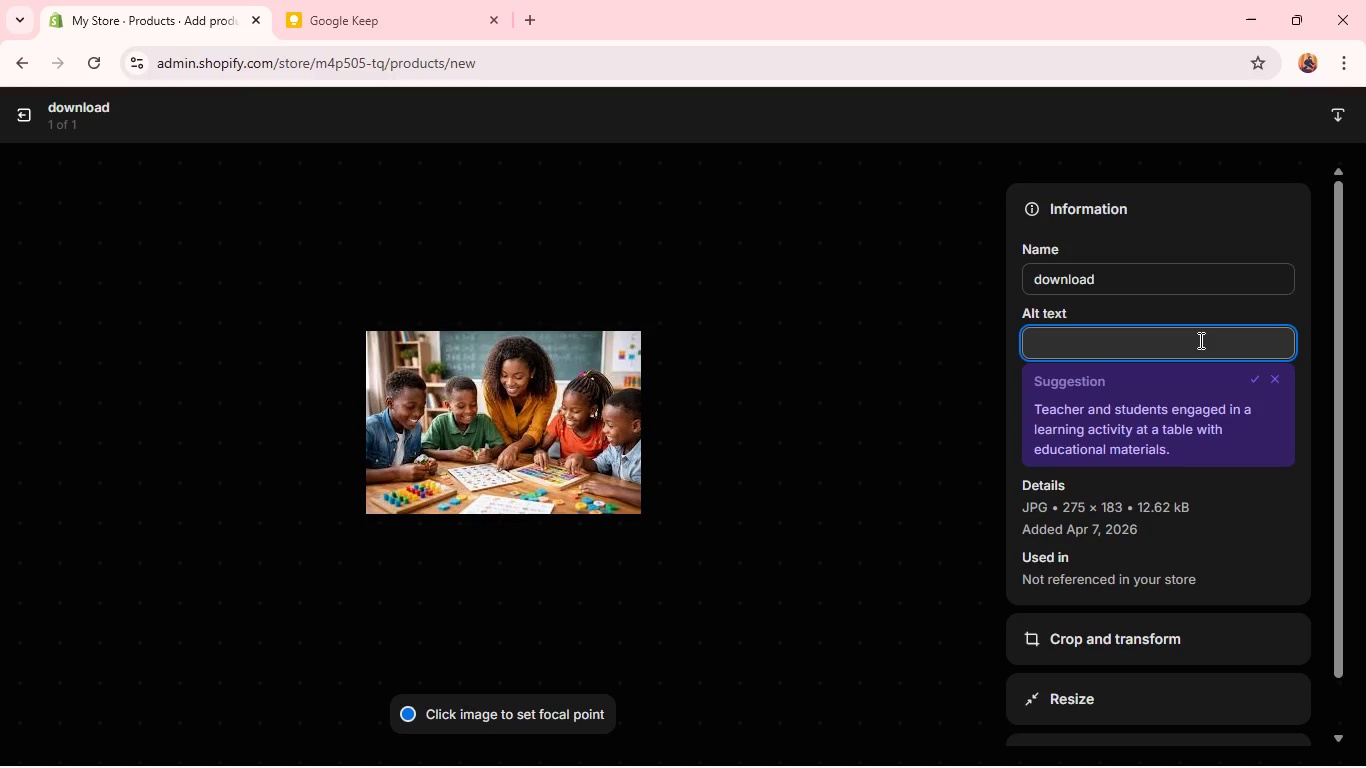 
wait(7.56)
 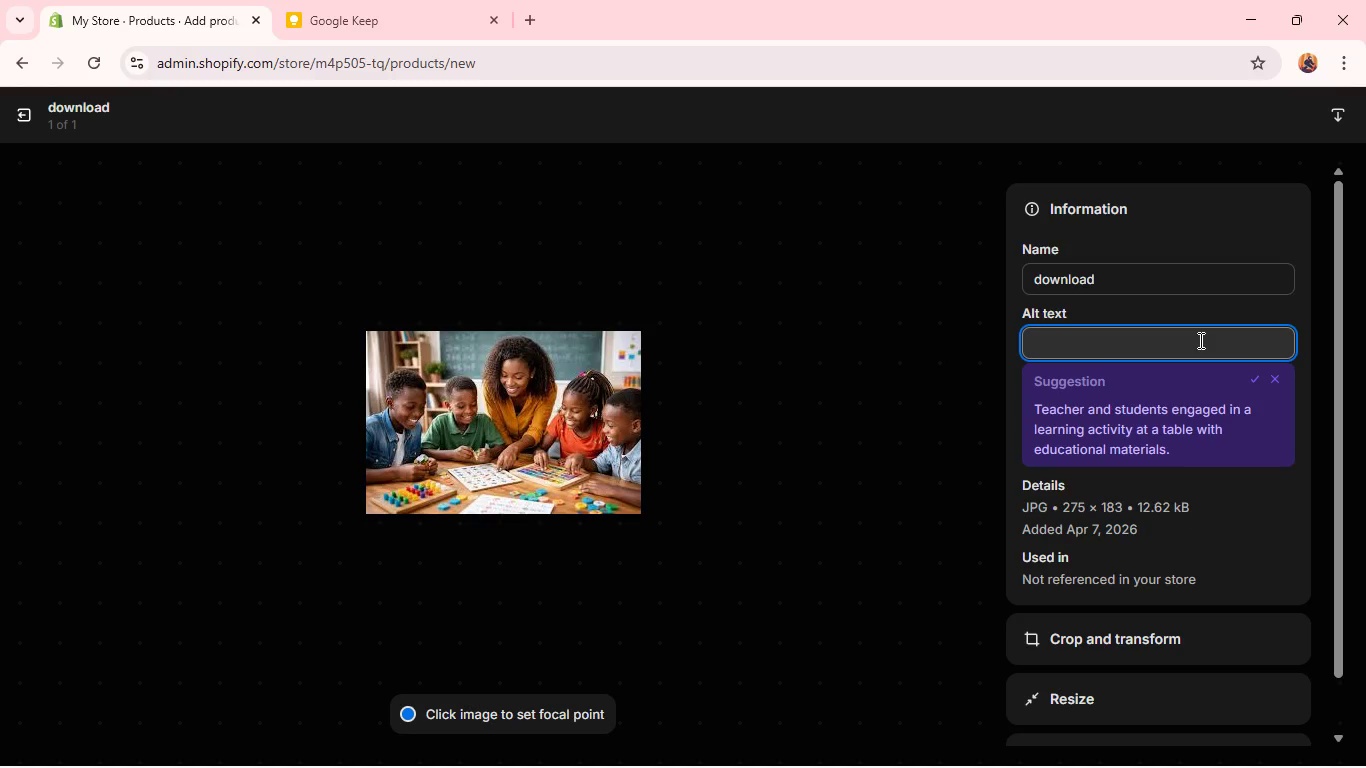 
type(Studes)
key(Backspace)
 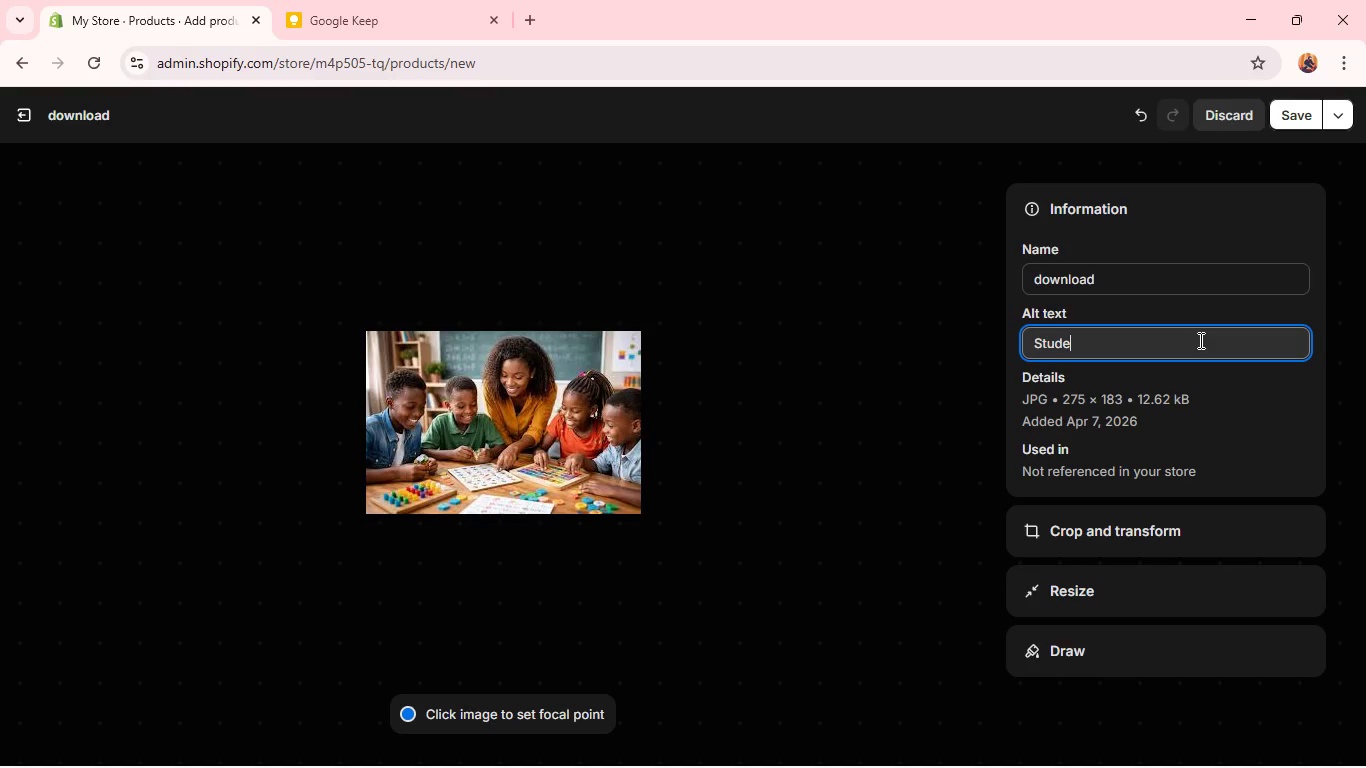 
type(nts engaging )
 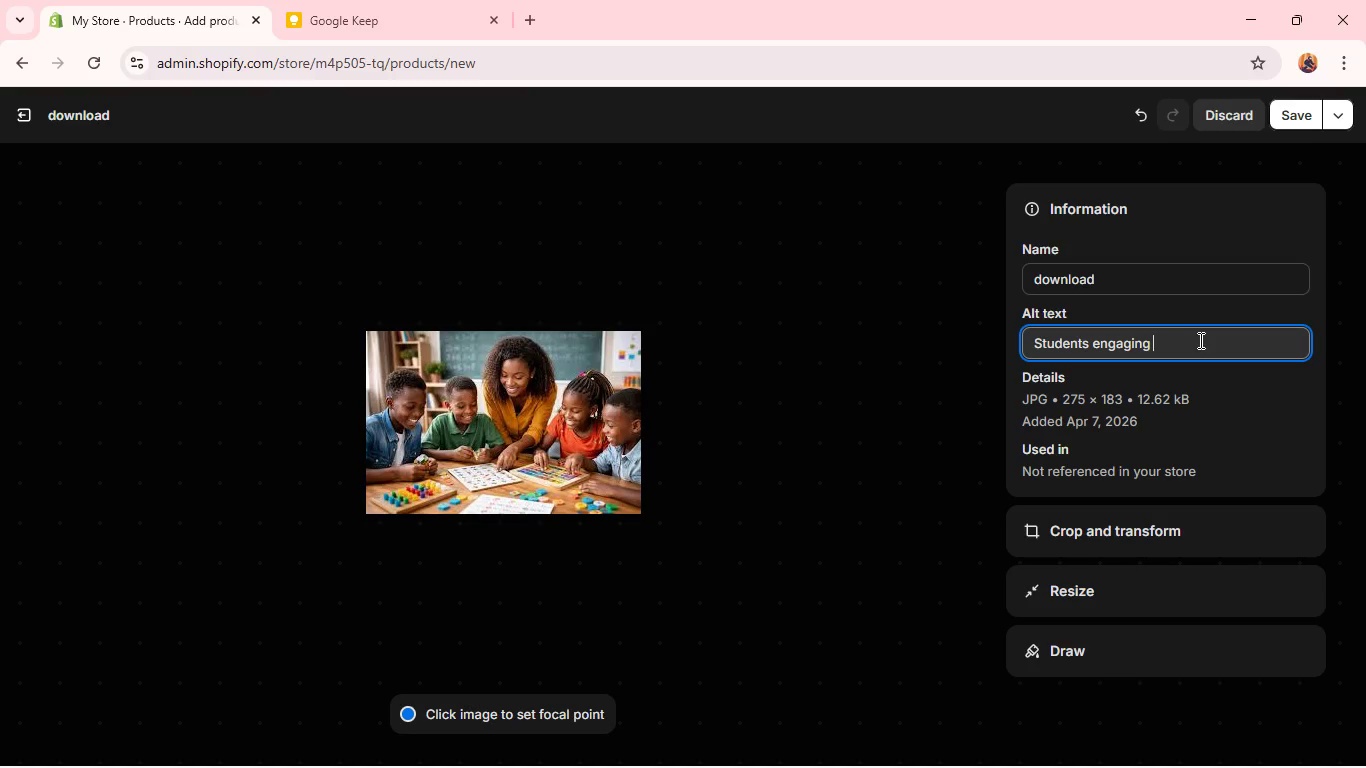 
type(in logic )
 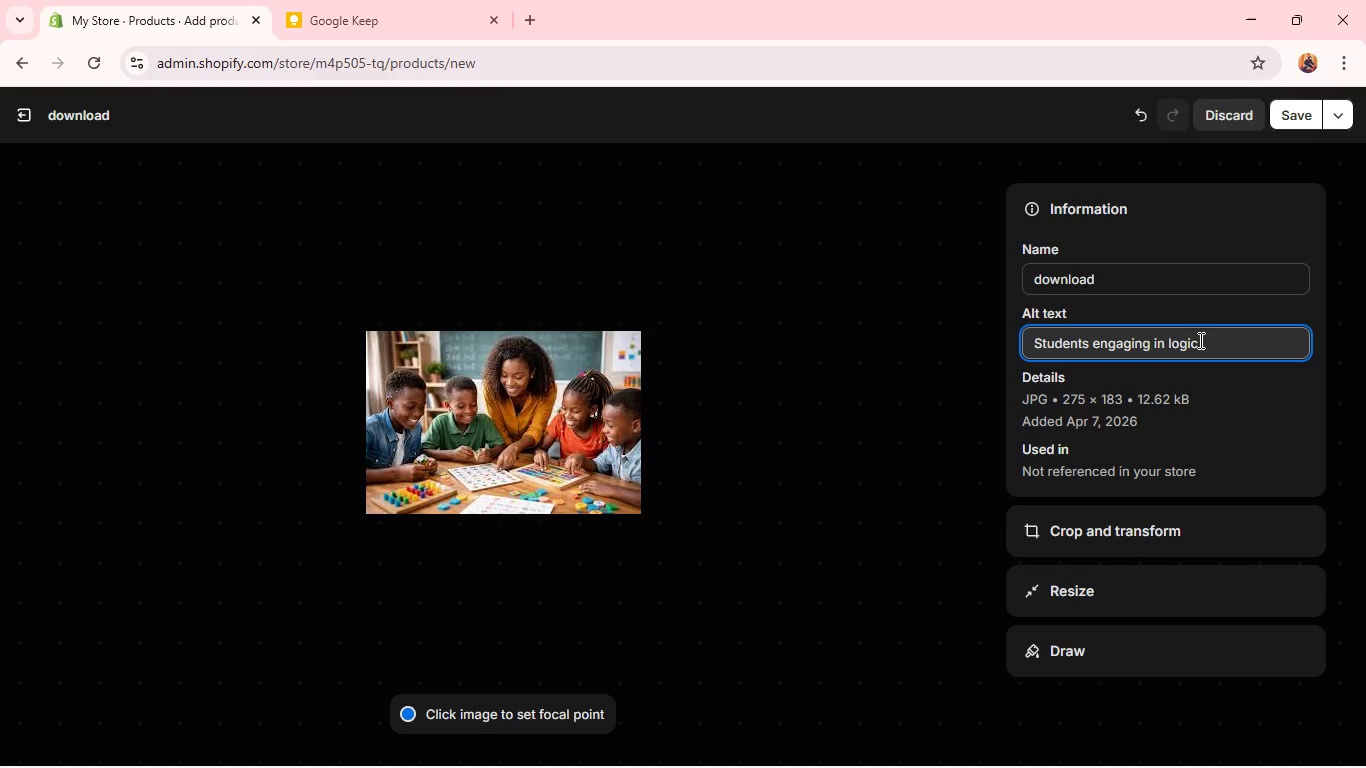 
type(puzzles for a)
key(Backspace)
type(math )
 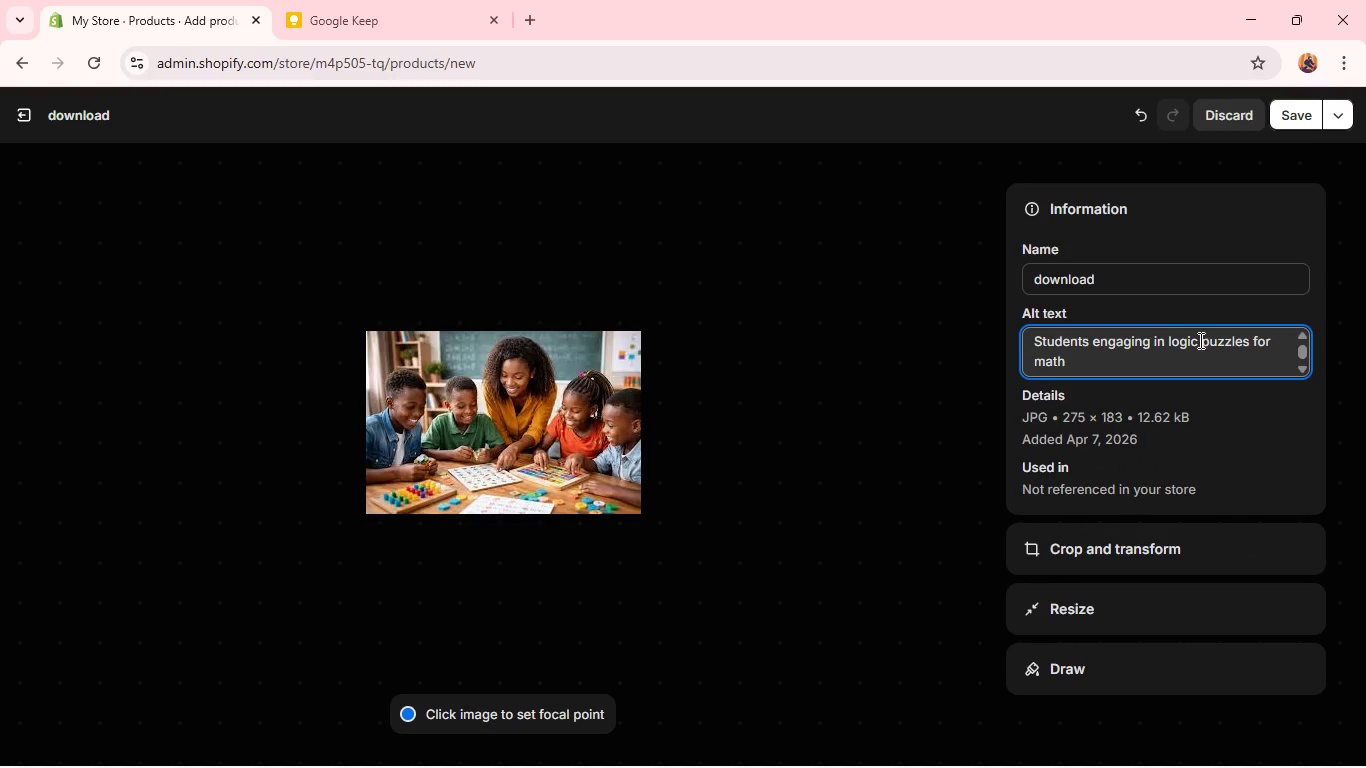 
type(o;)
key(Backspace)
type(lympiads)
key(Backspace)
type( pre)
 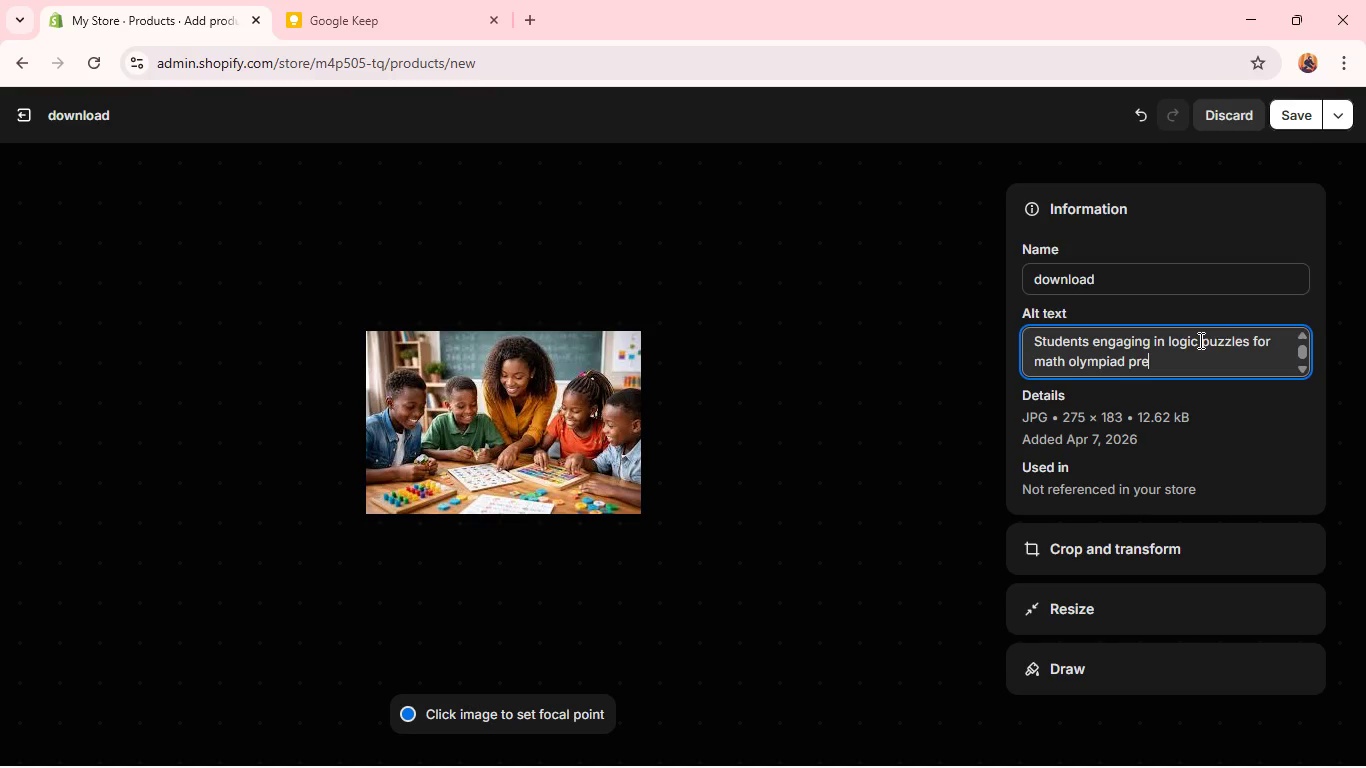 
wait(6.77)
 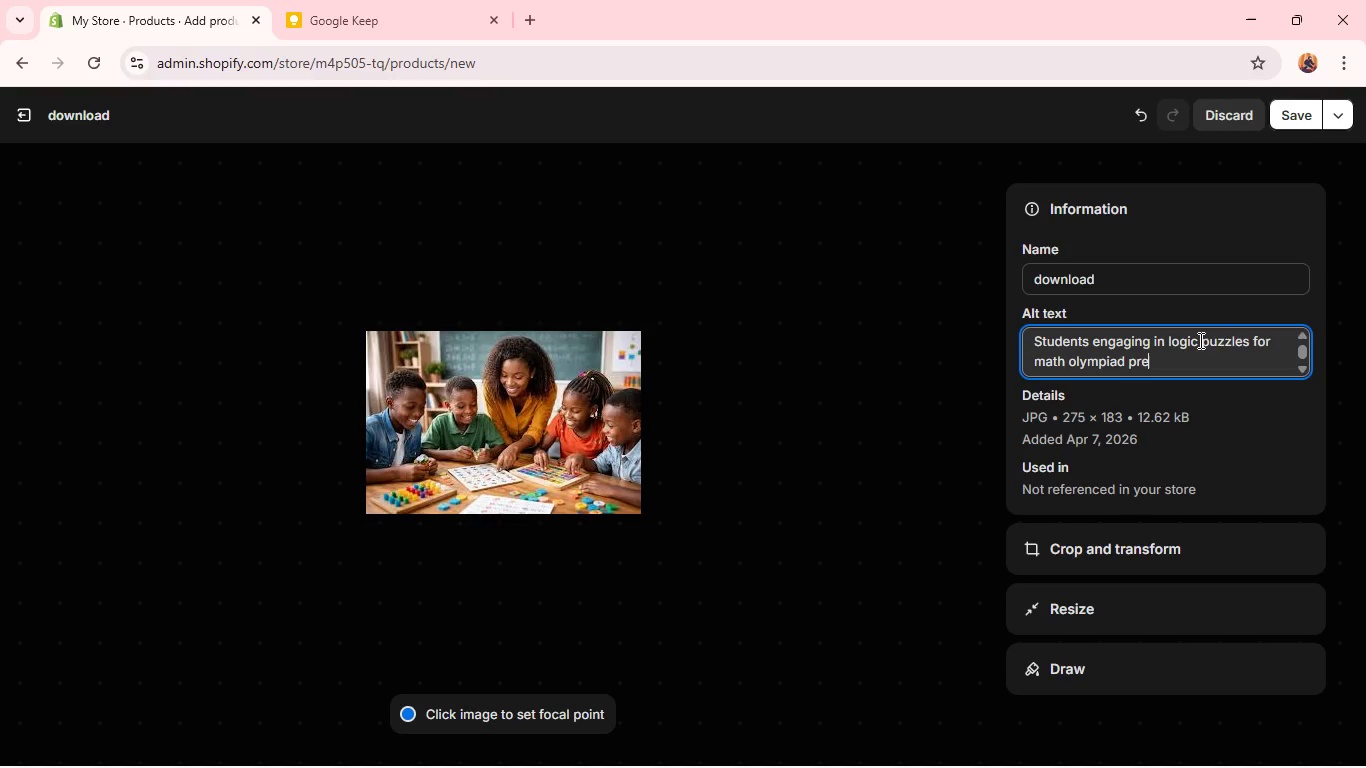 
key(P)
 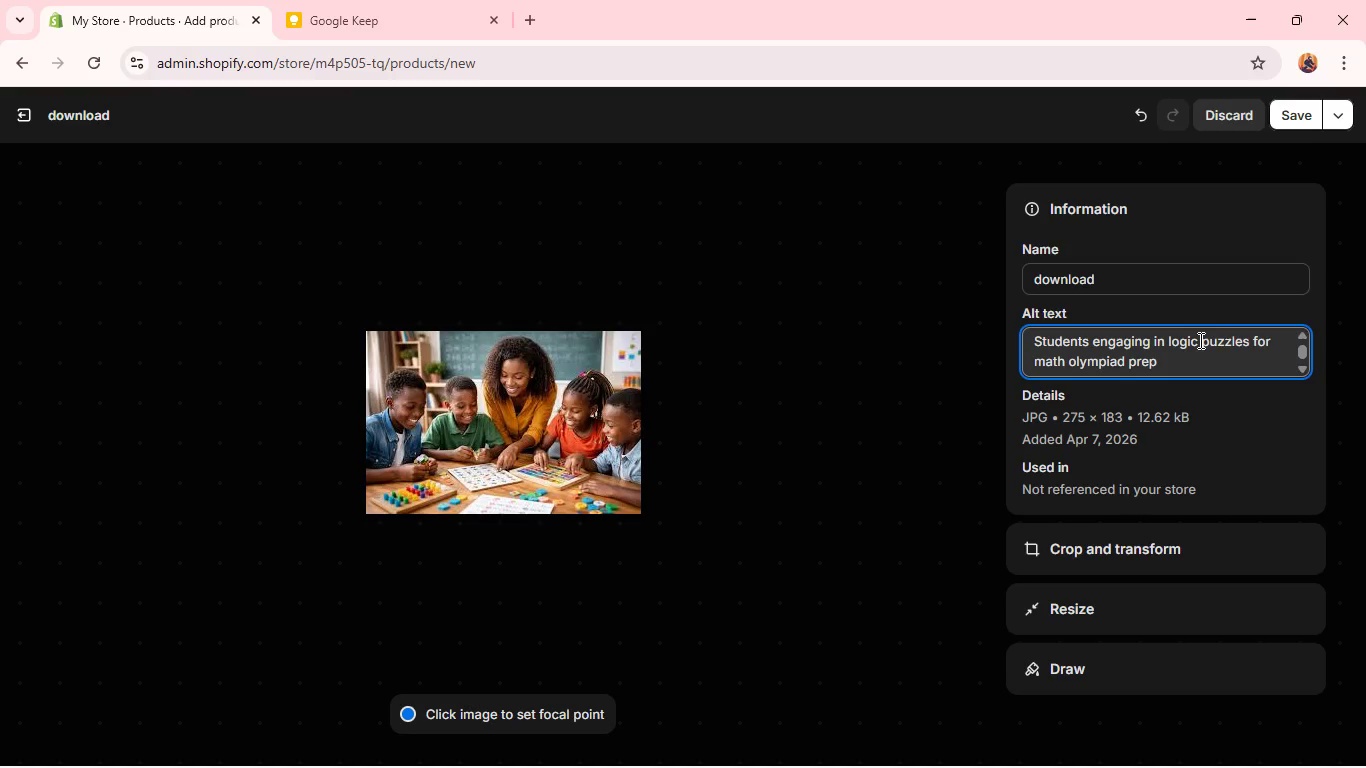 
wait(7.19)
 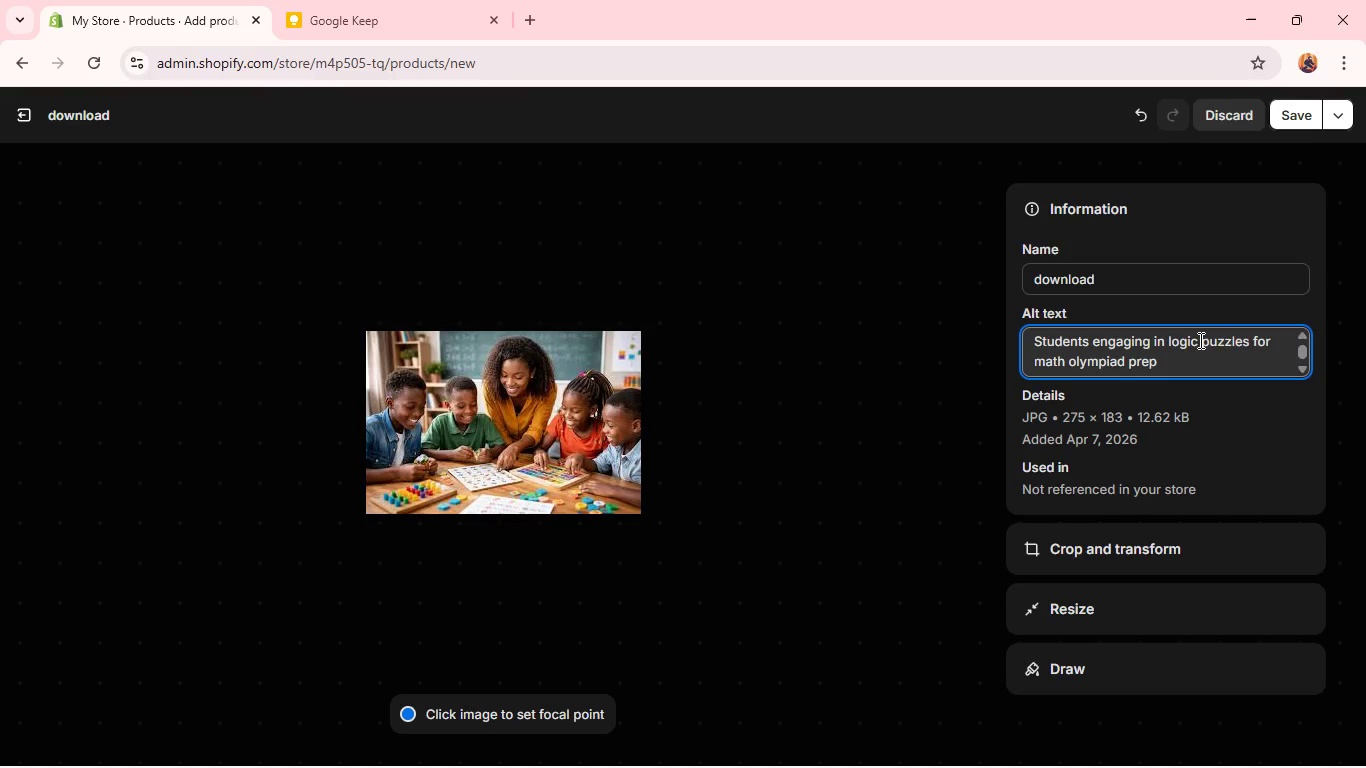 
left_click([1289, 118])
 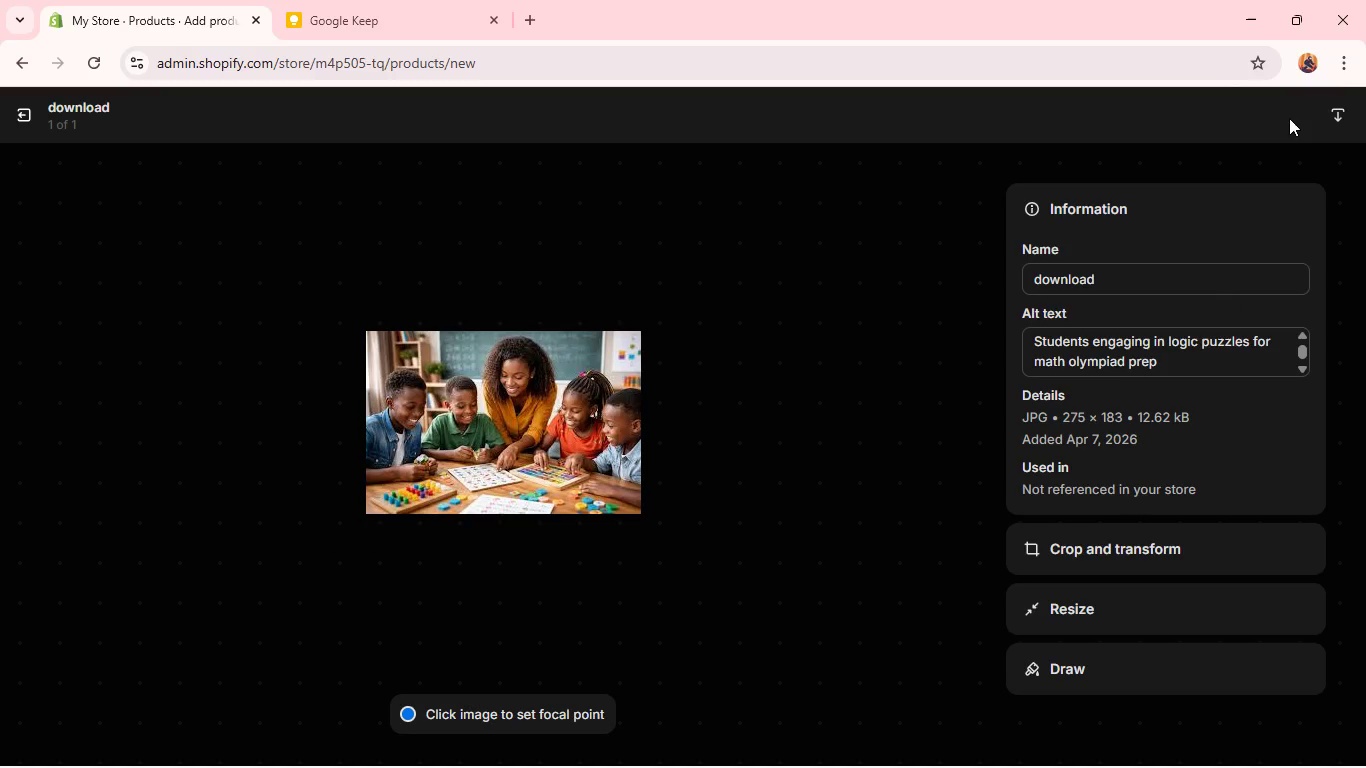 
wait(19.02)
 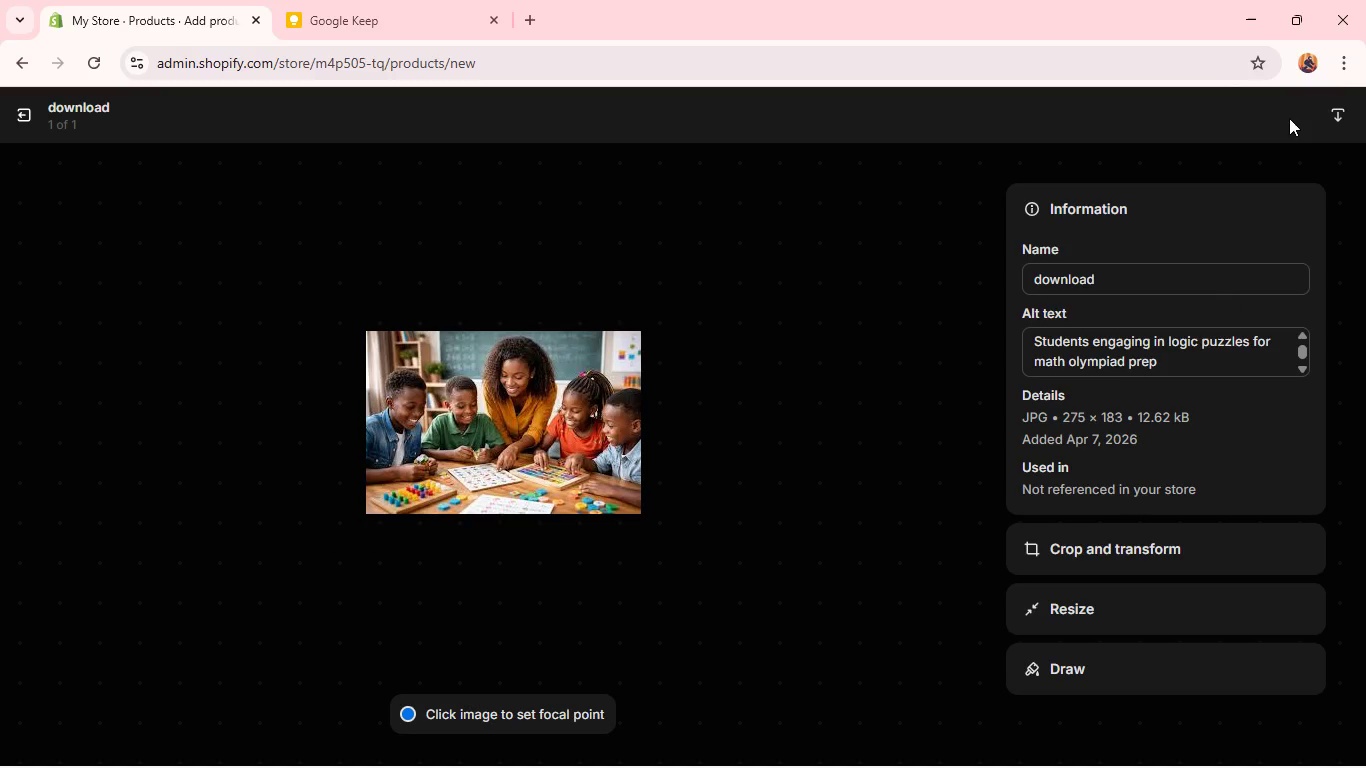 
left_click([23, 119])
 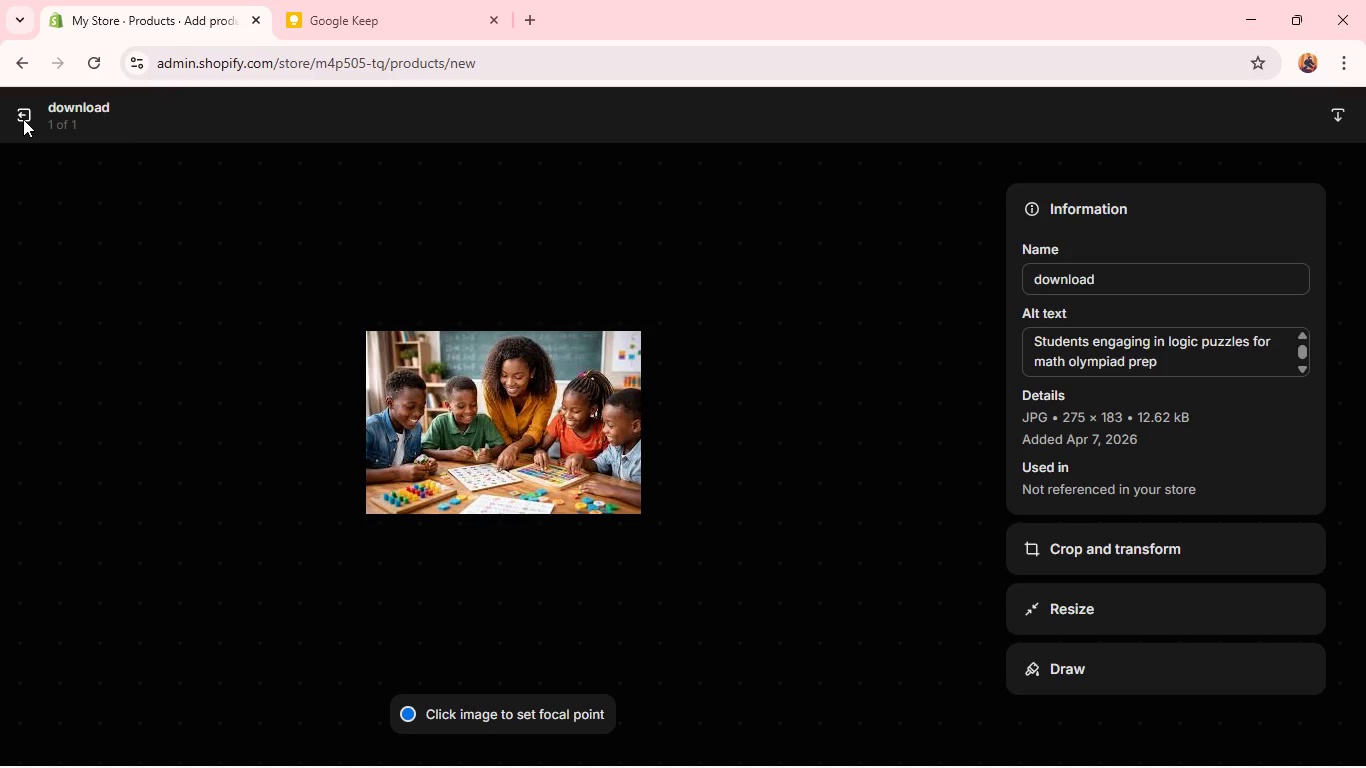 
double_click([23, 119])
 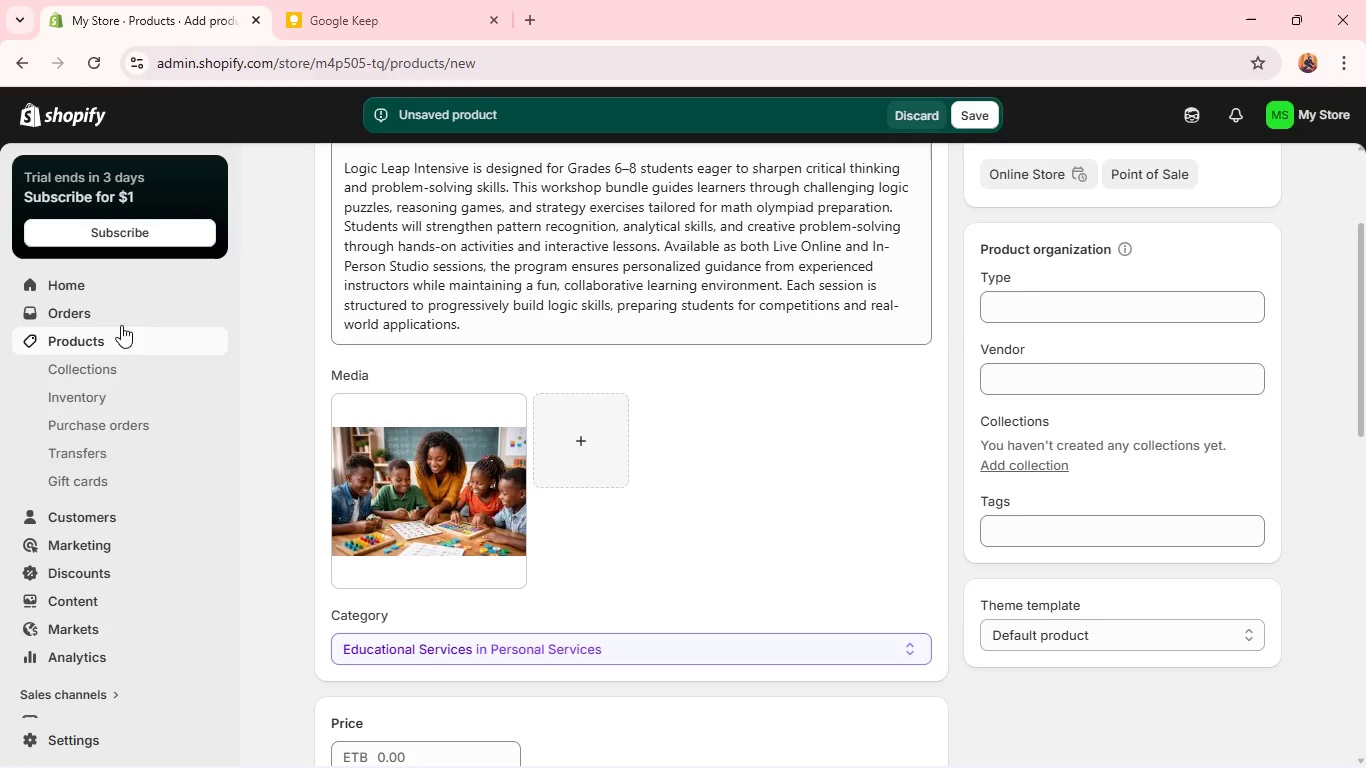 
scroll: coordinate [396, 475], scroll_direction: down, amount: 8.0
 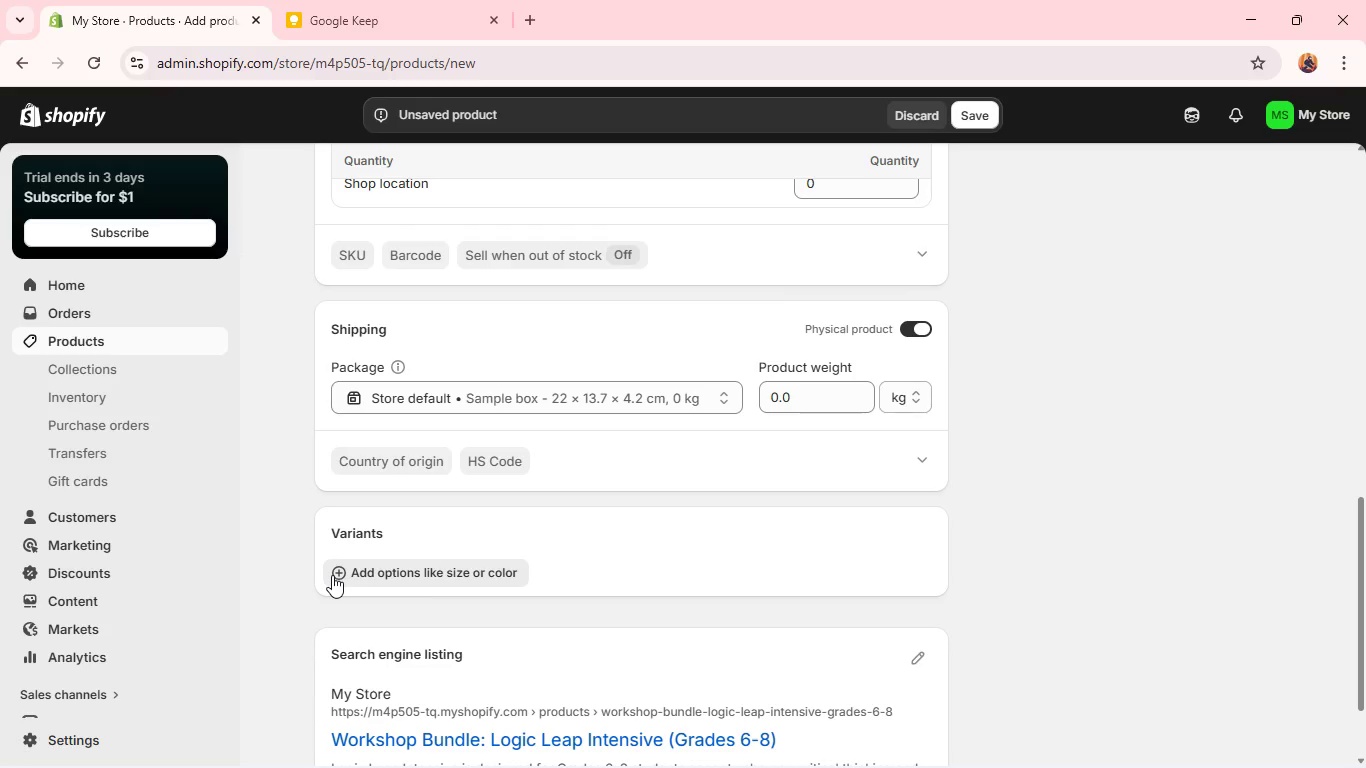 
left_click([332, 575])
 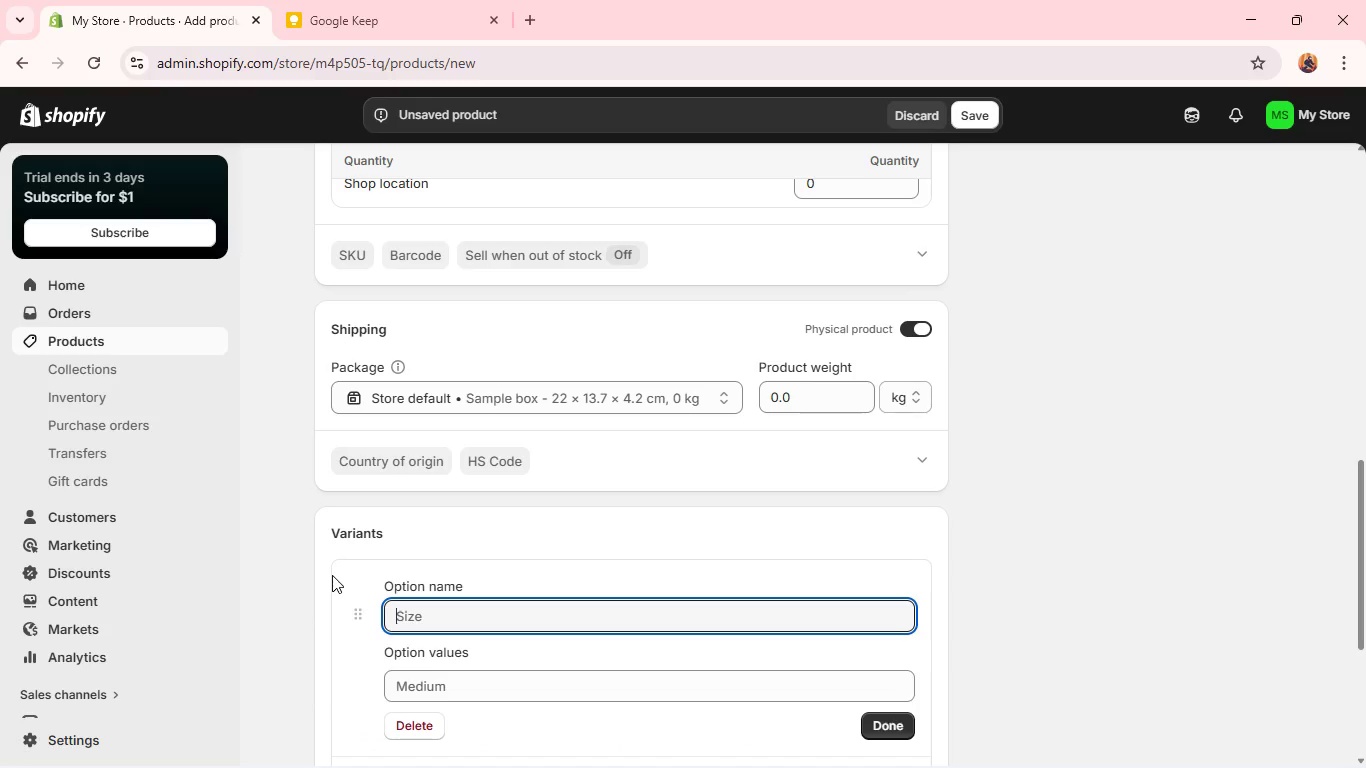 
wait(8.24)
 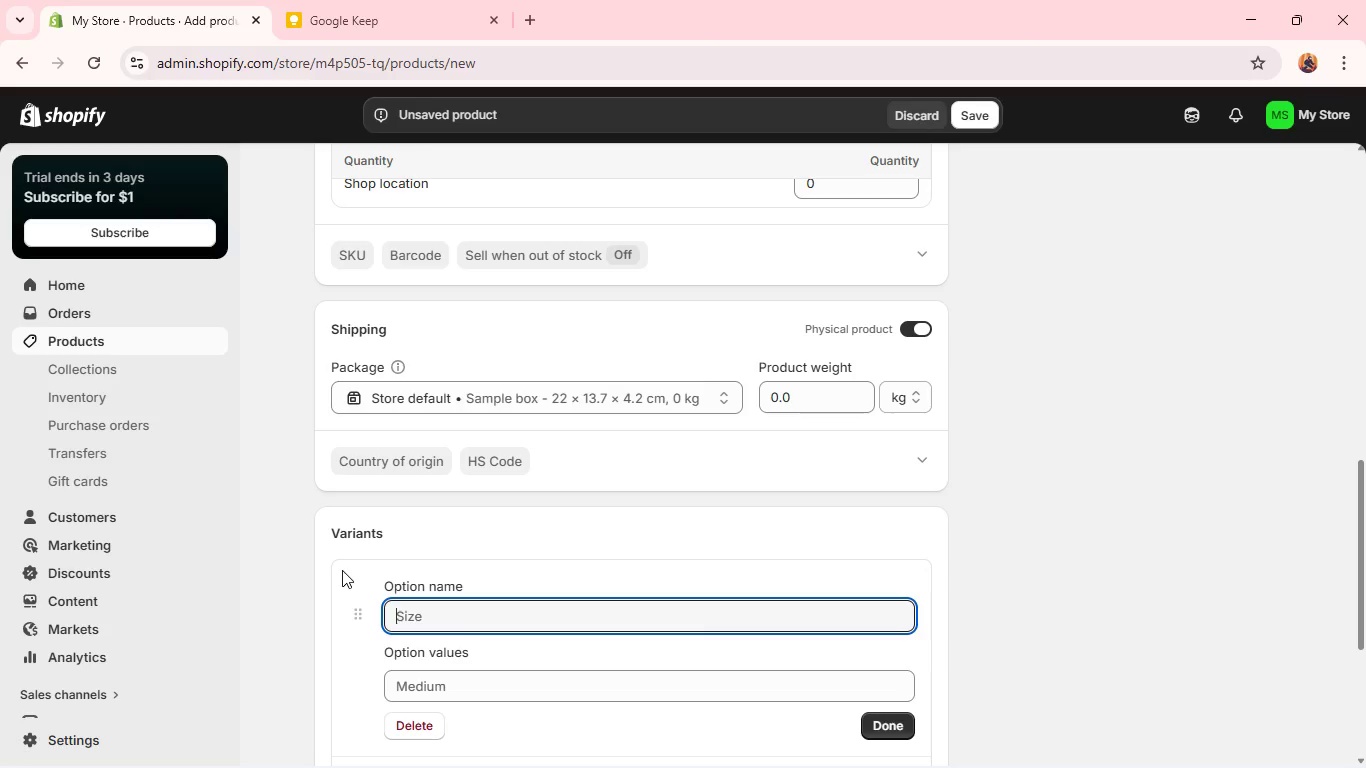 
type(Att)
 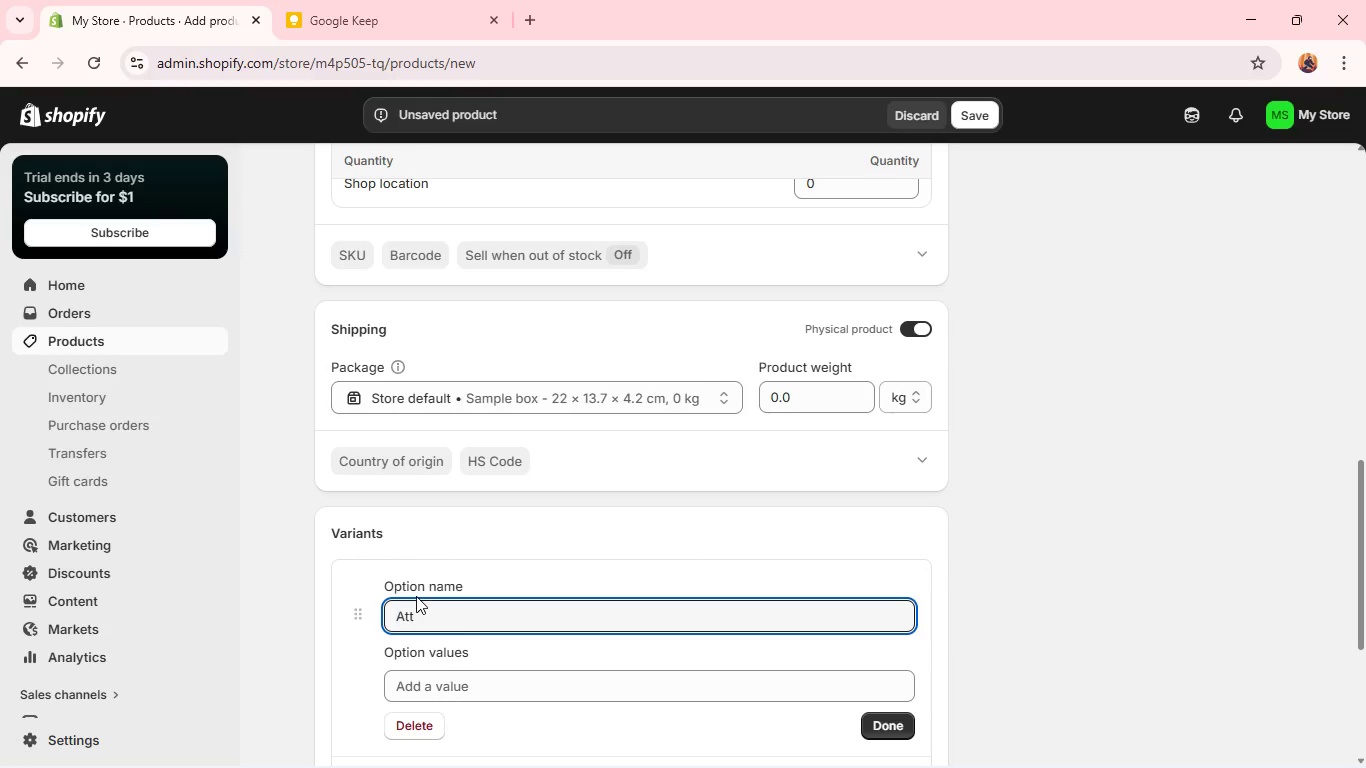 
type(endance)
 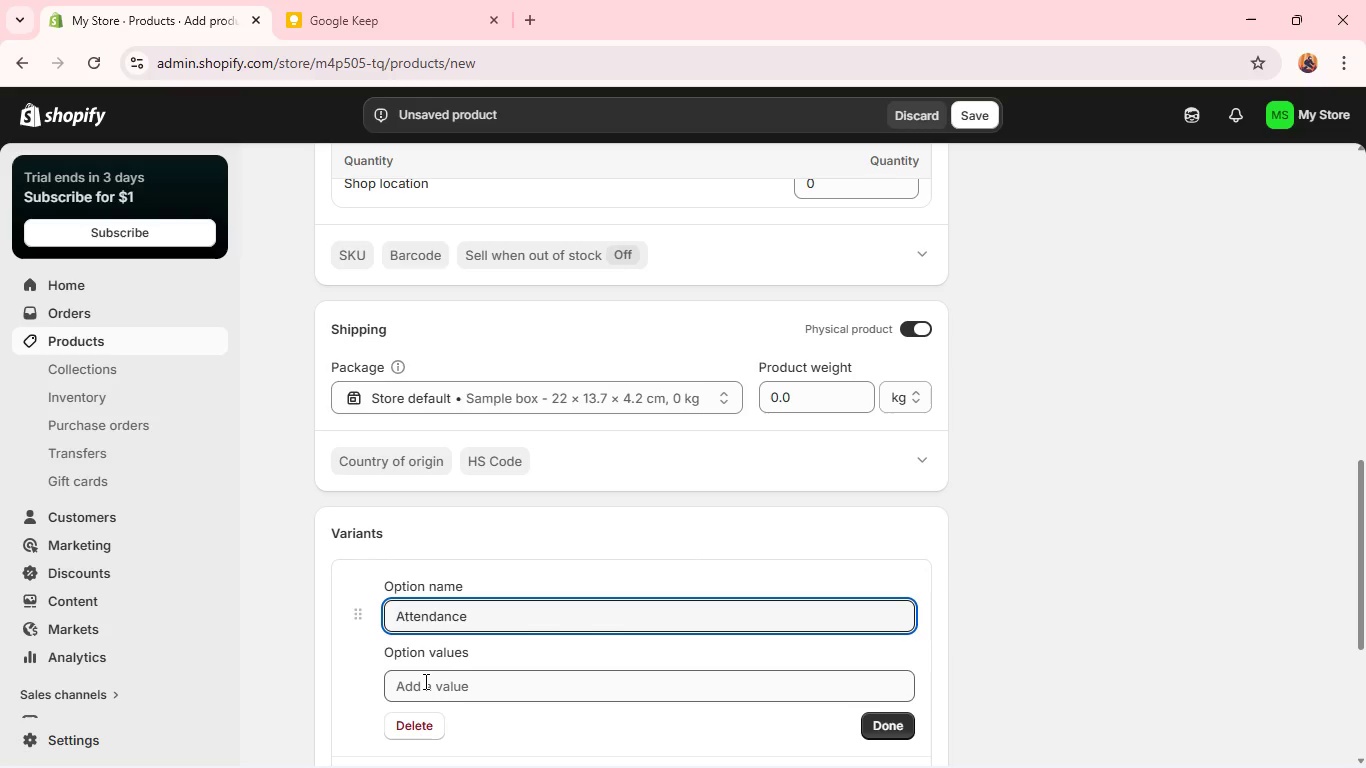 
left_click([424, 681])
 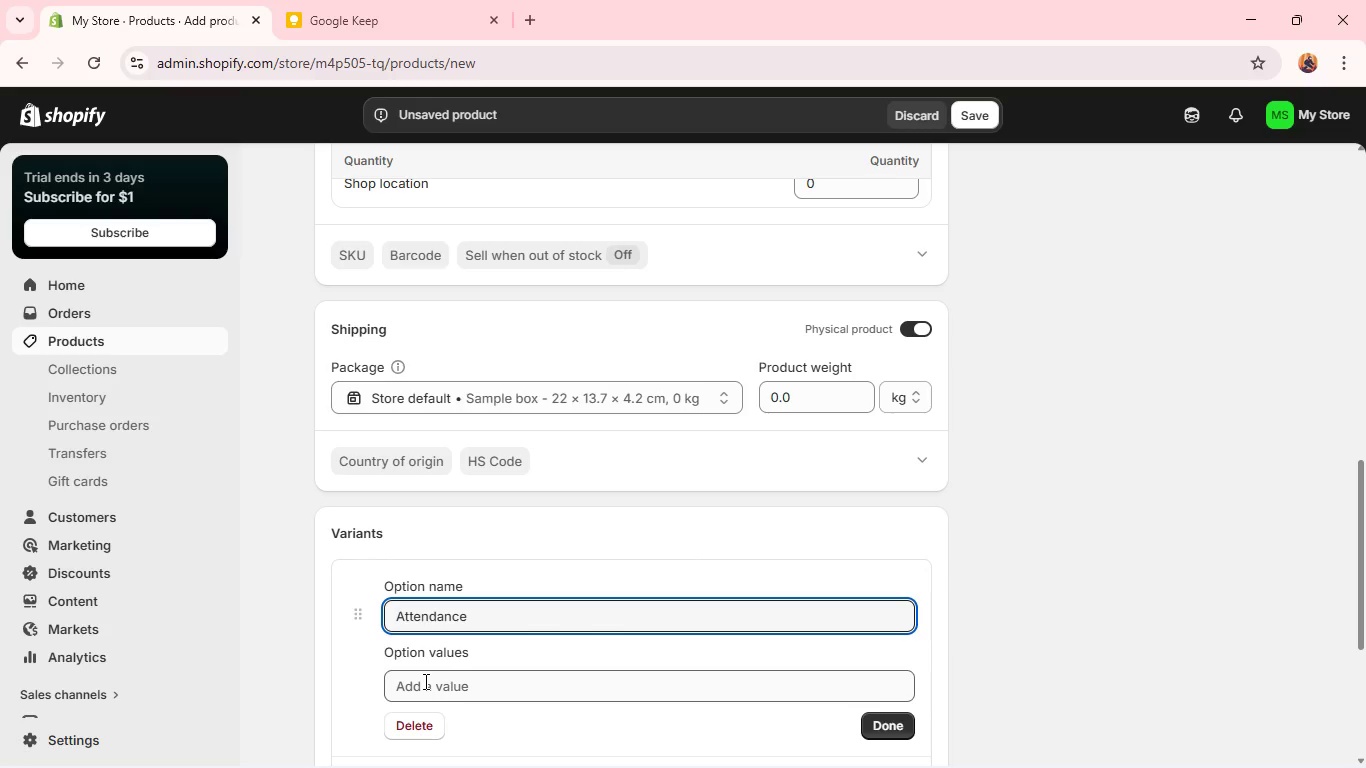 
type(Live Online)
 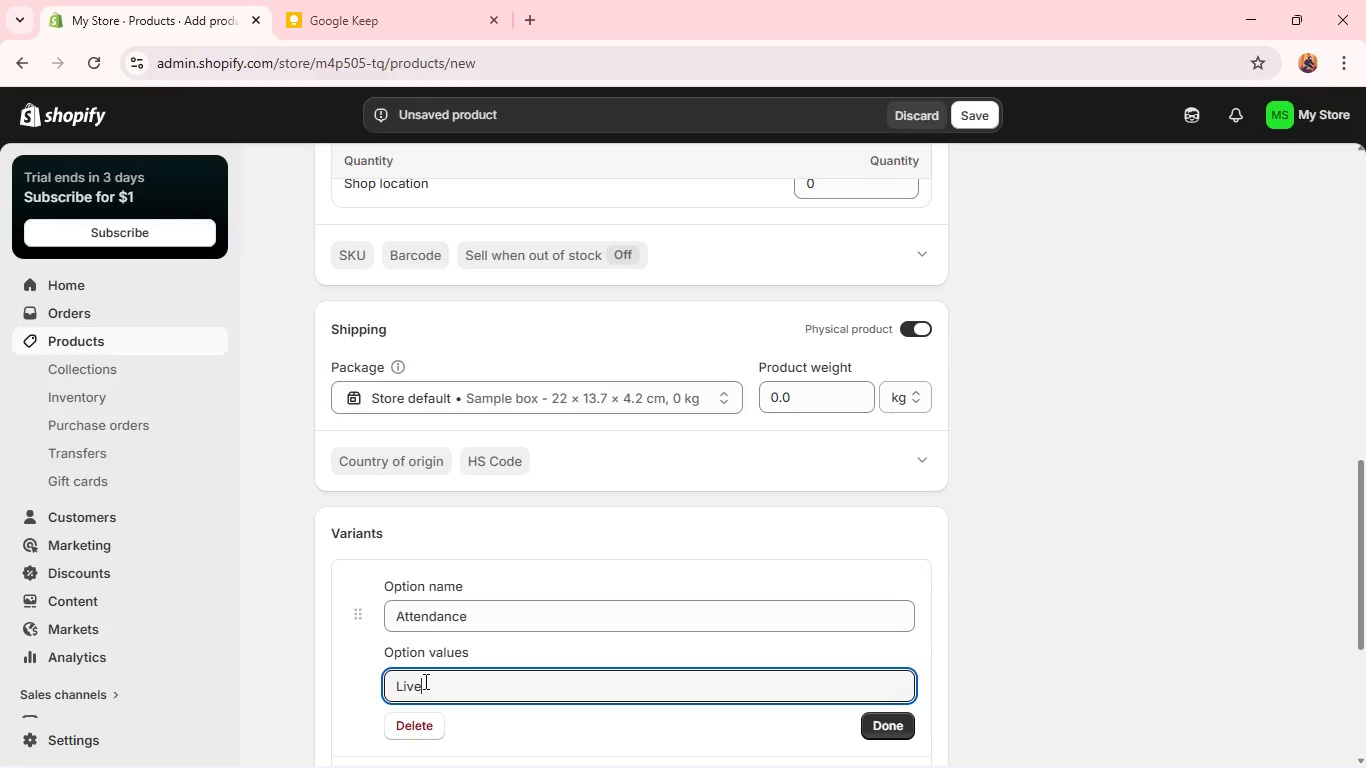 
left_click([438, 726])
 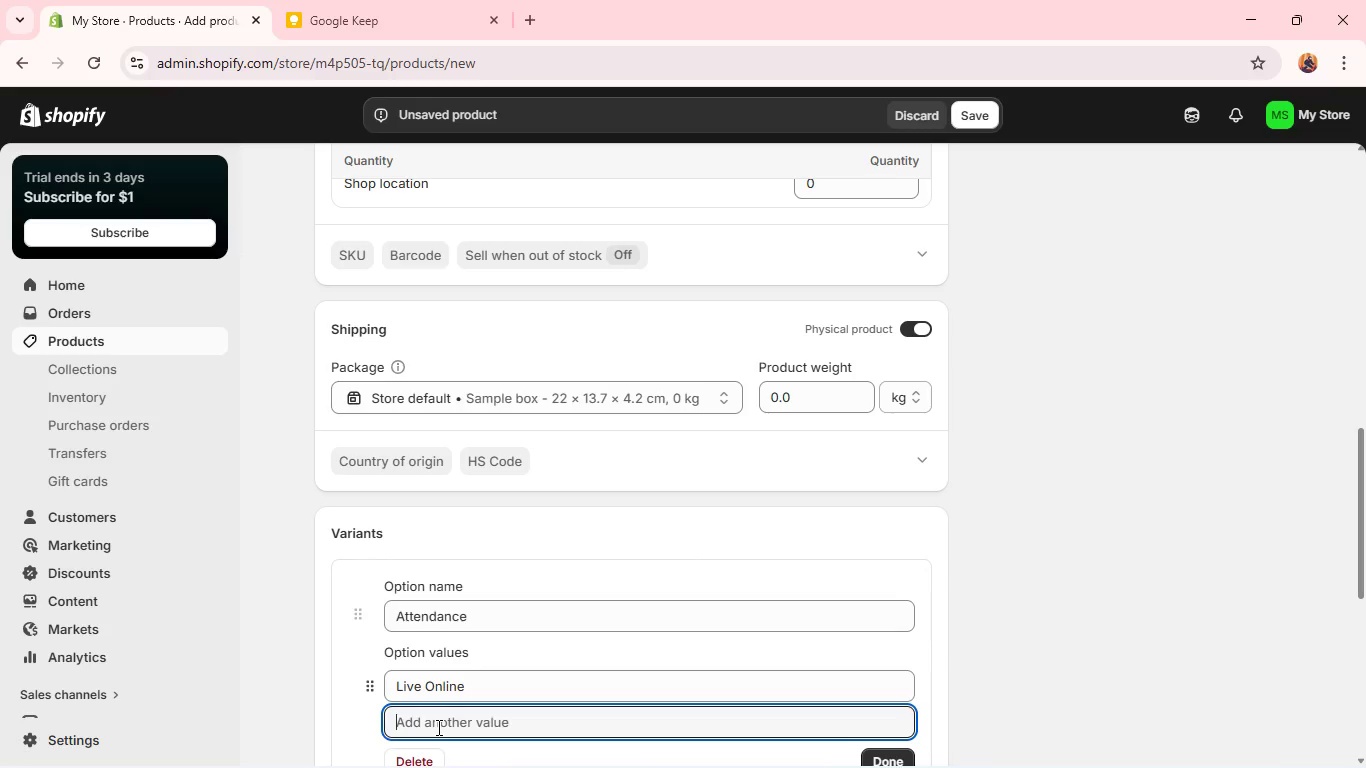 
type(In-Person)
 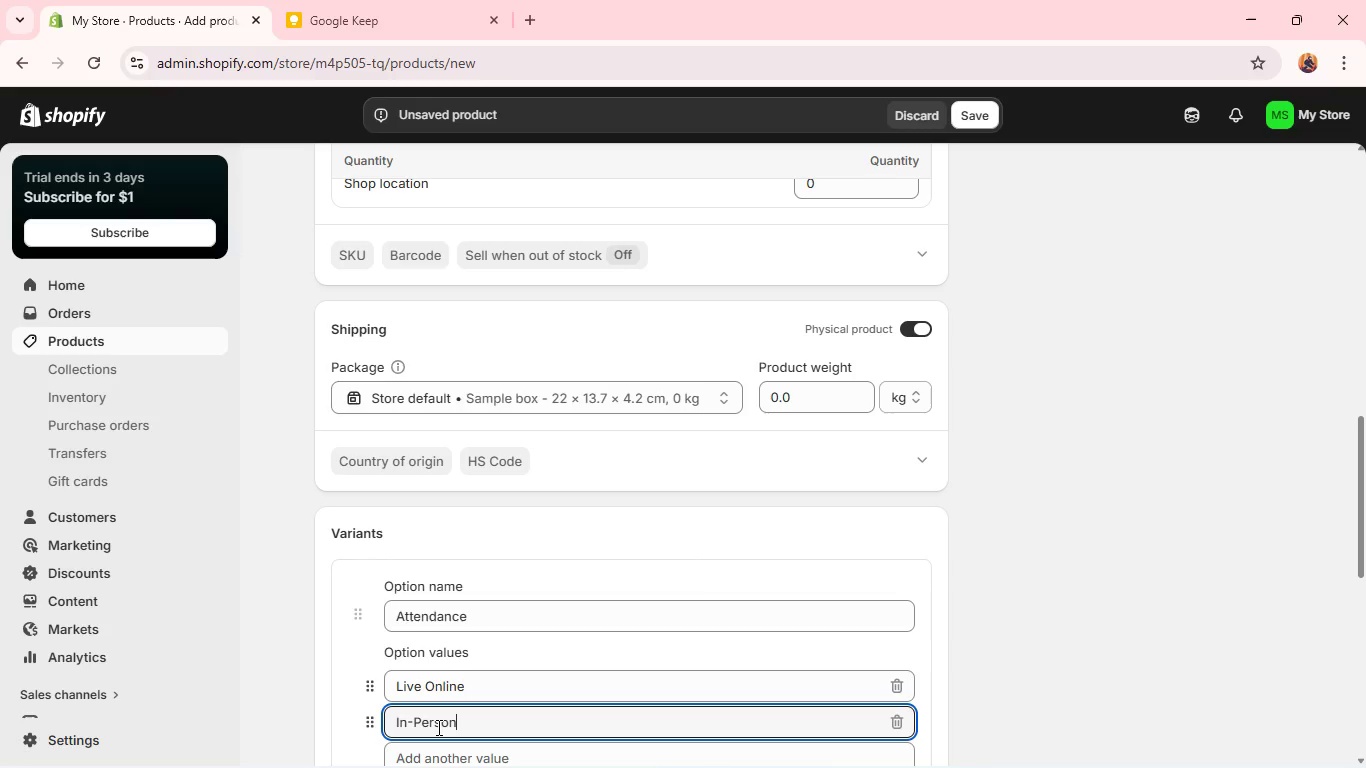 
scroll: coordinate [535, 538], scroll_direction: down, amount: 2.0
 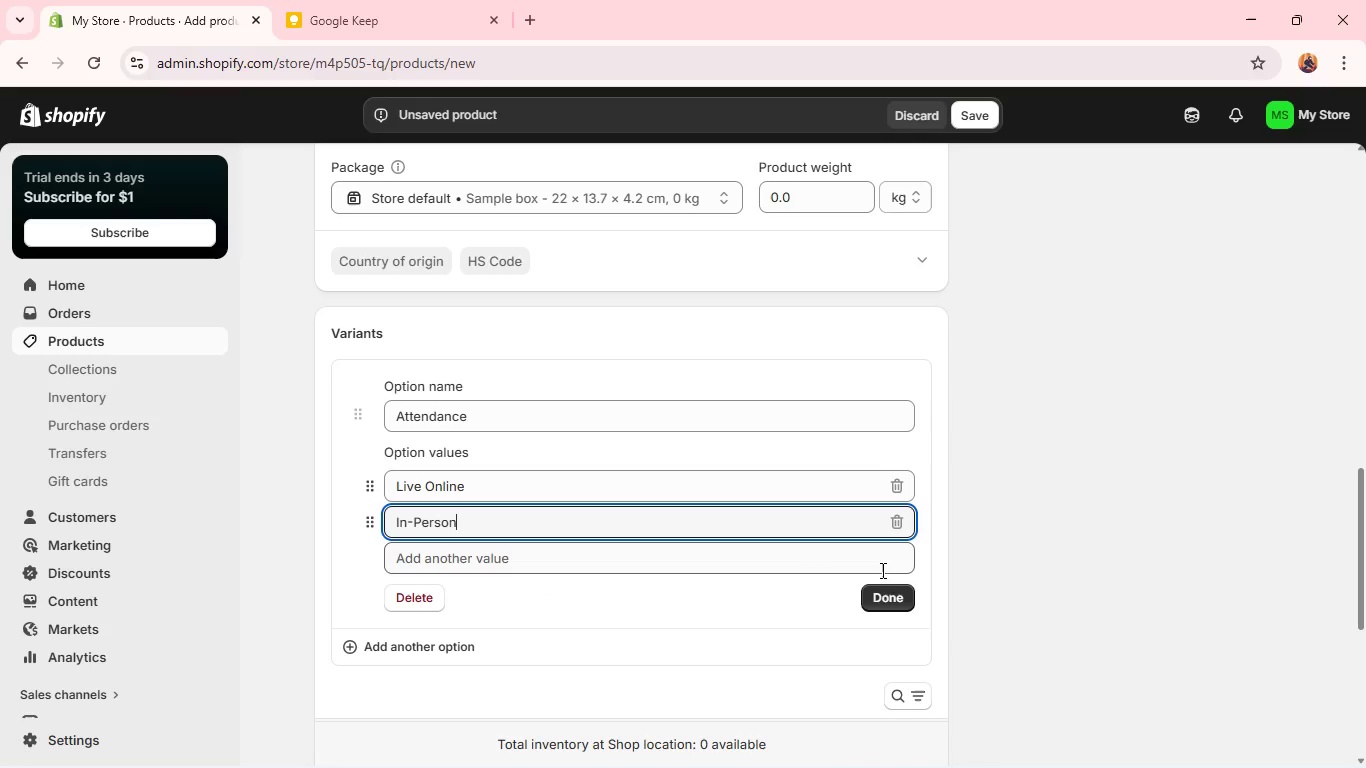 
left_click([881, 602])
 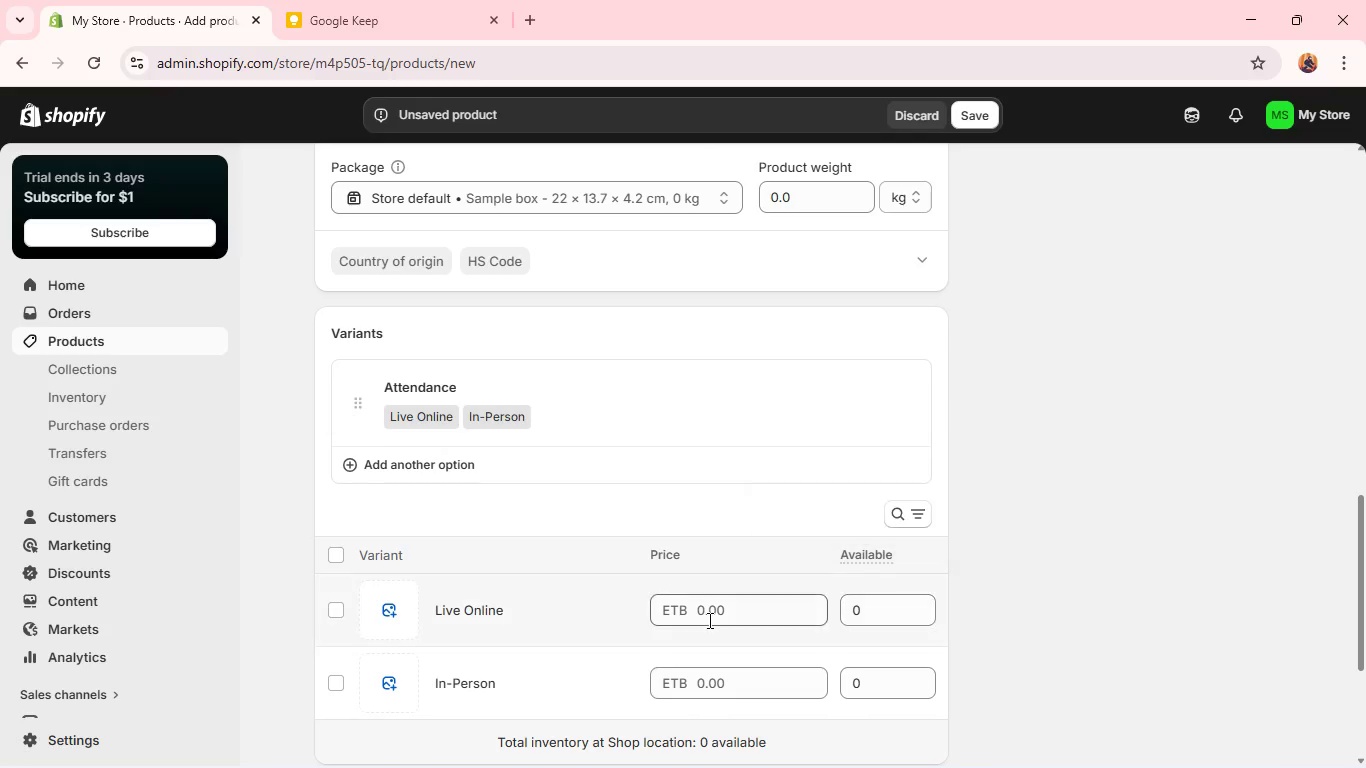 
wait(10.14)
 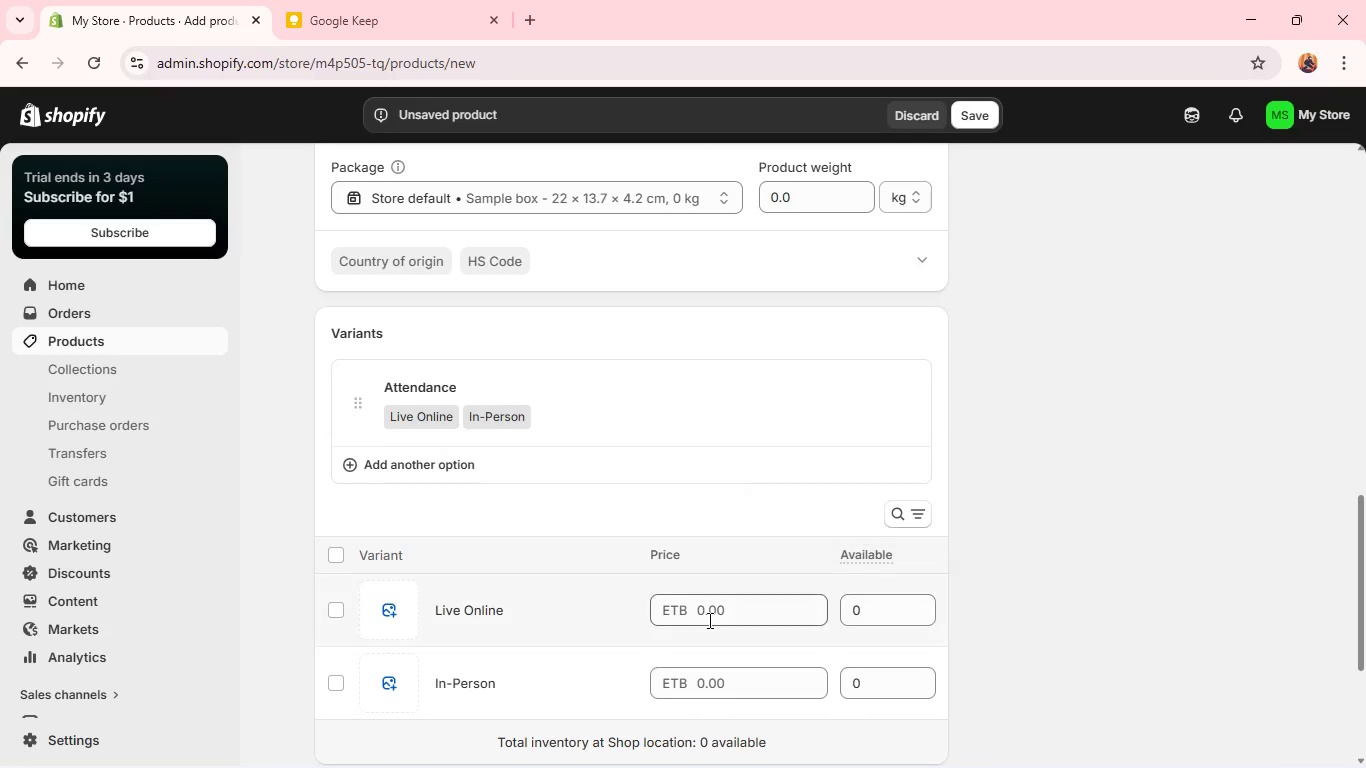 
left_click([915, 512])
 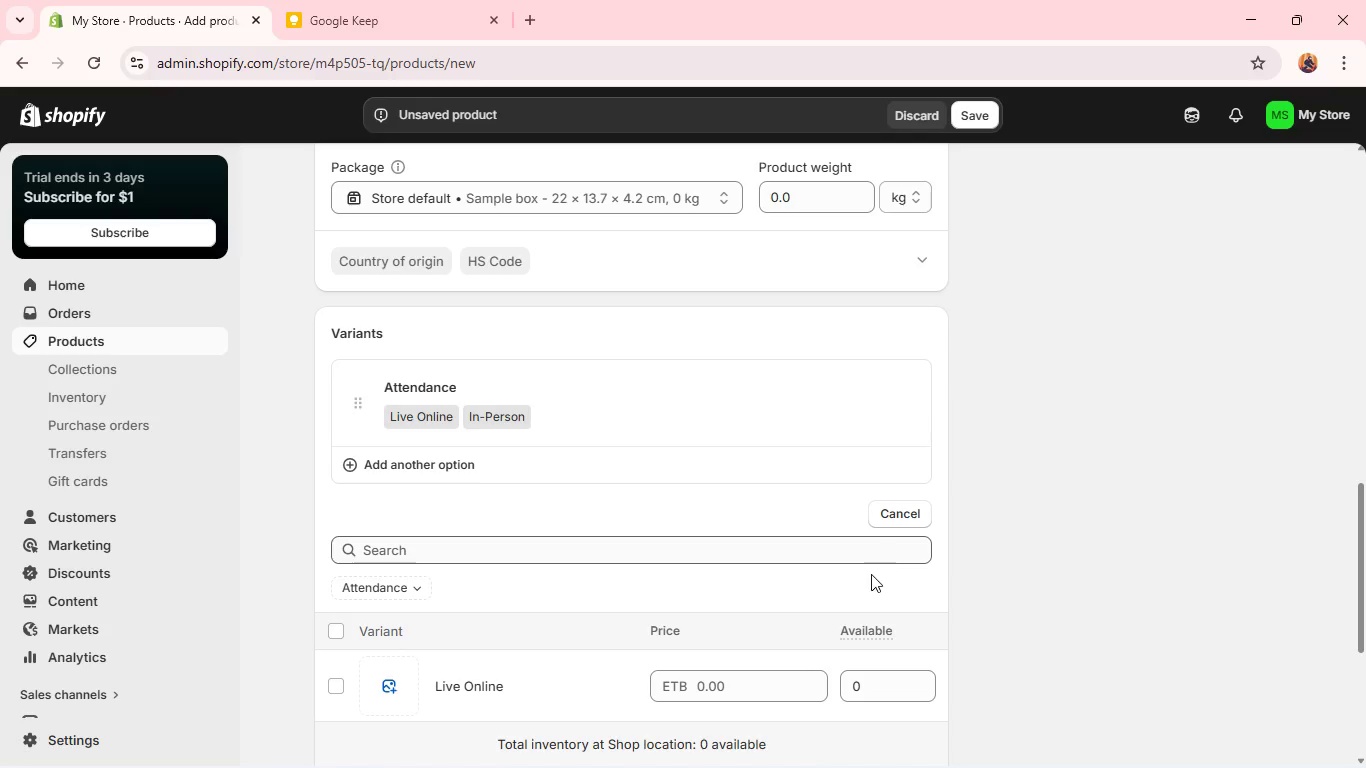 
left_click([844, 593])
 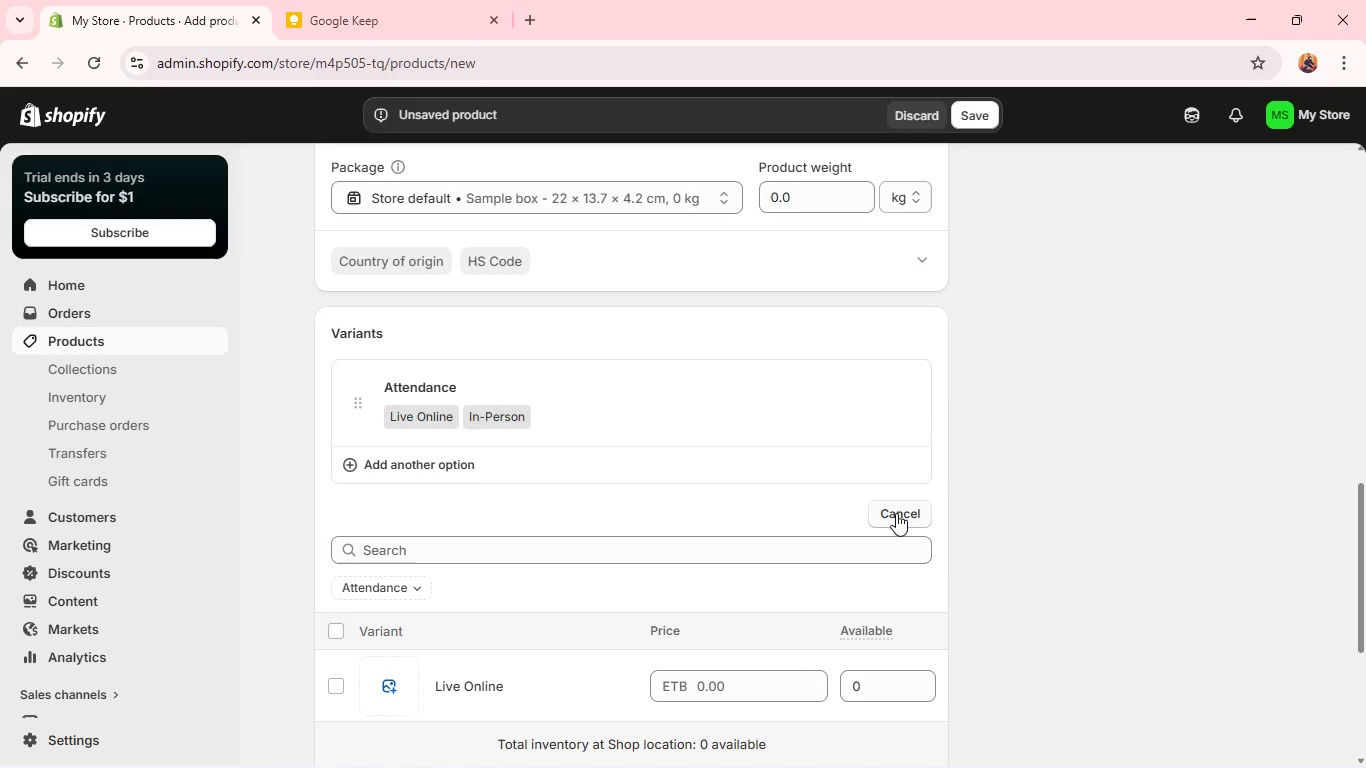 
left_click([896, 513])
 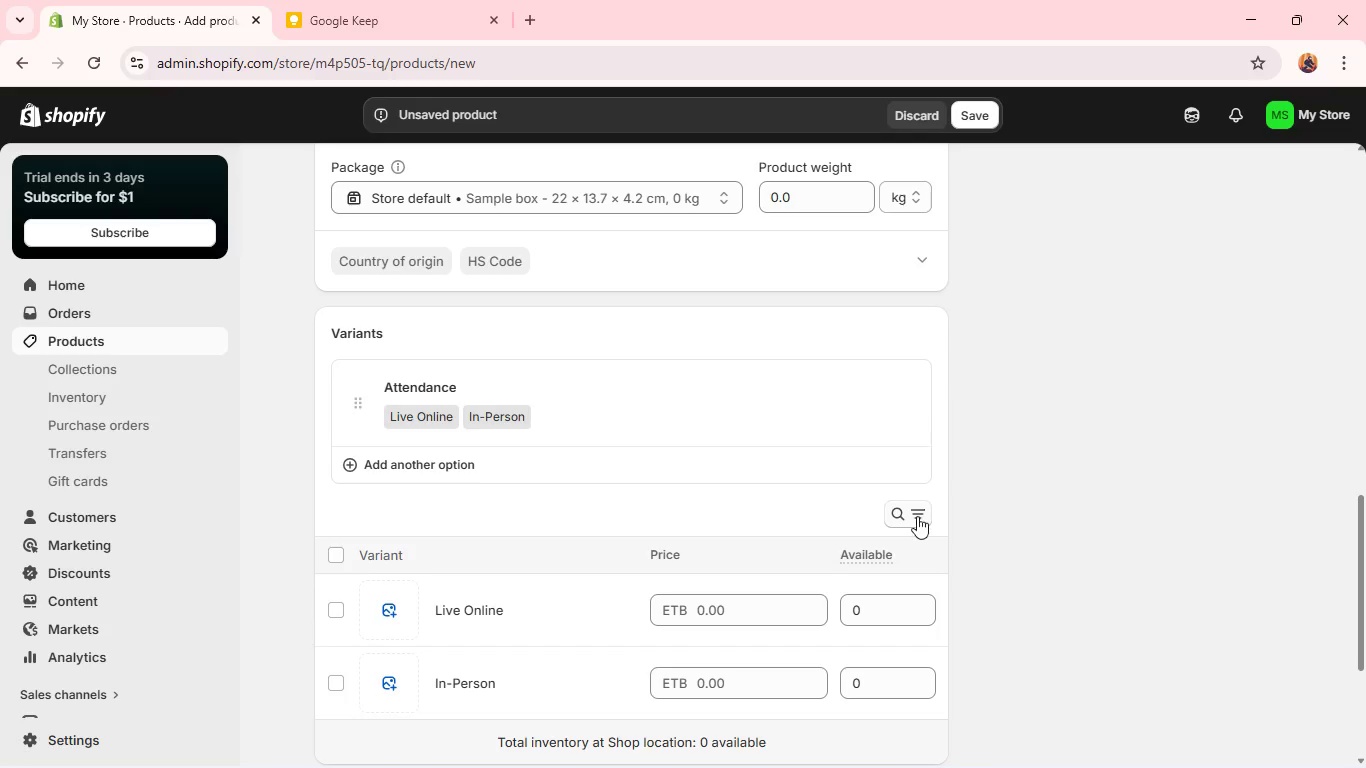 
left_click([917, 516])
 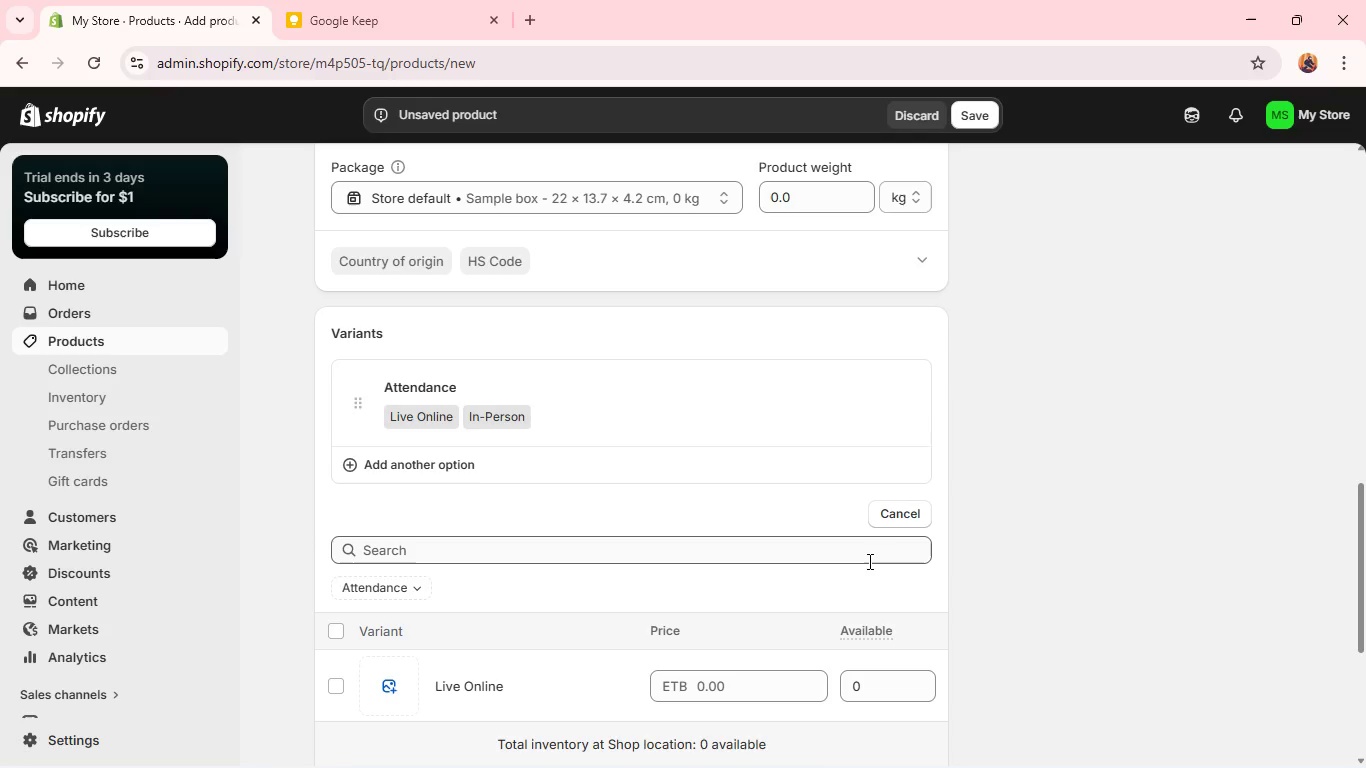 
left_click([868, 561])
 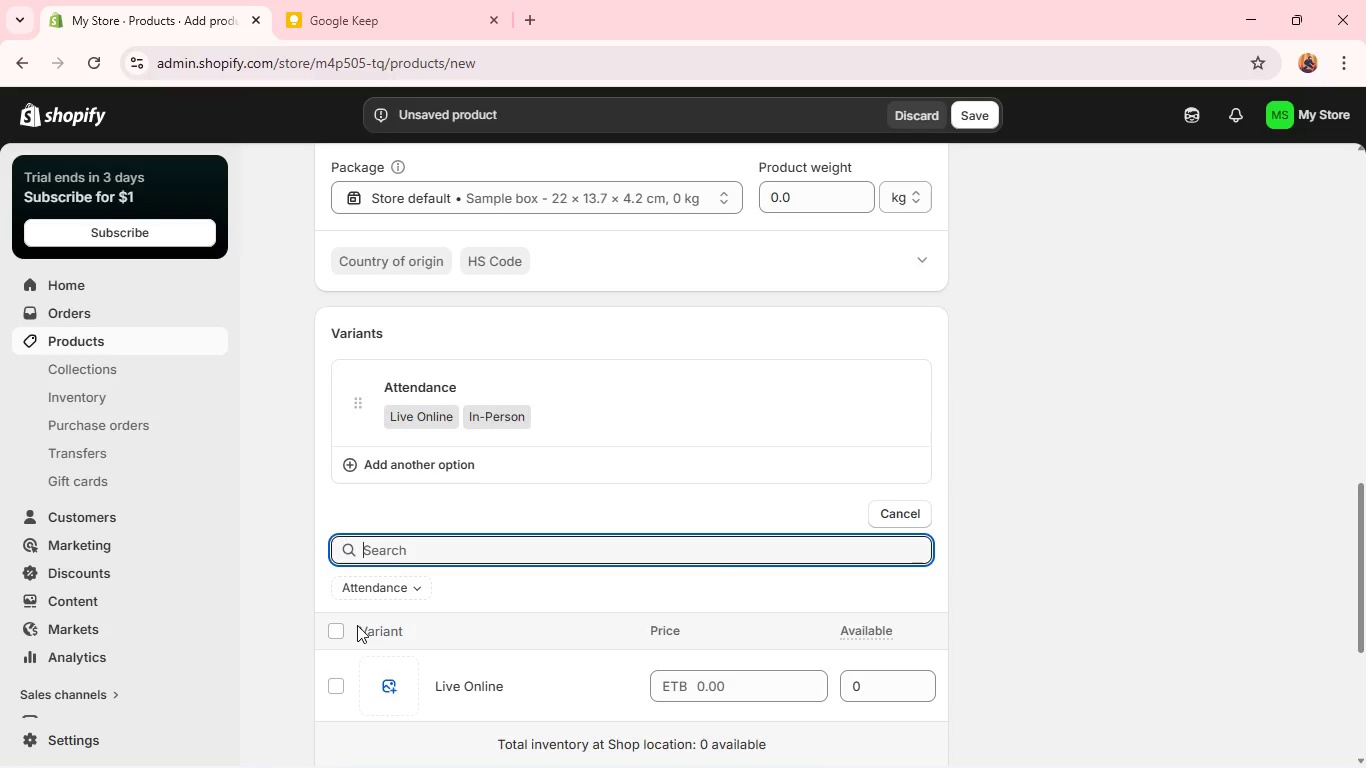 
left_click([337, 635])
 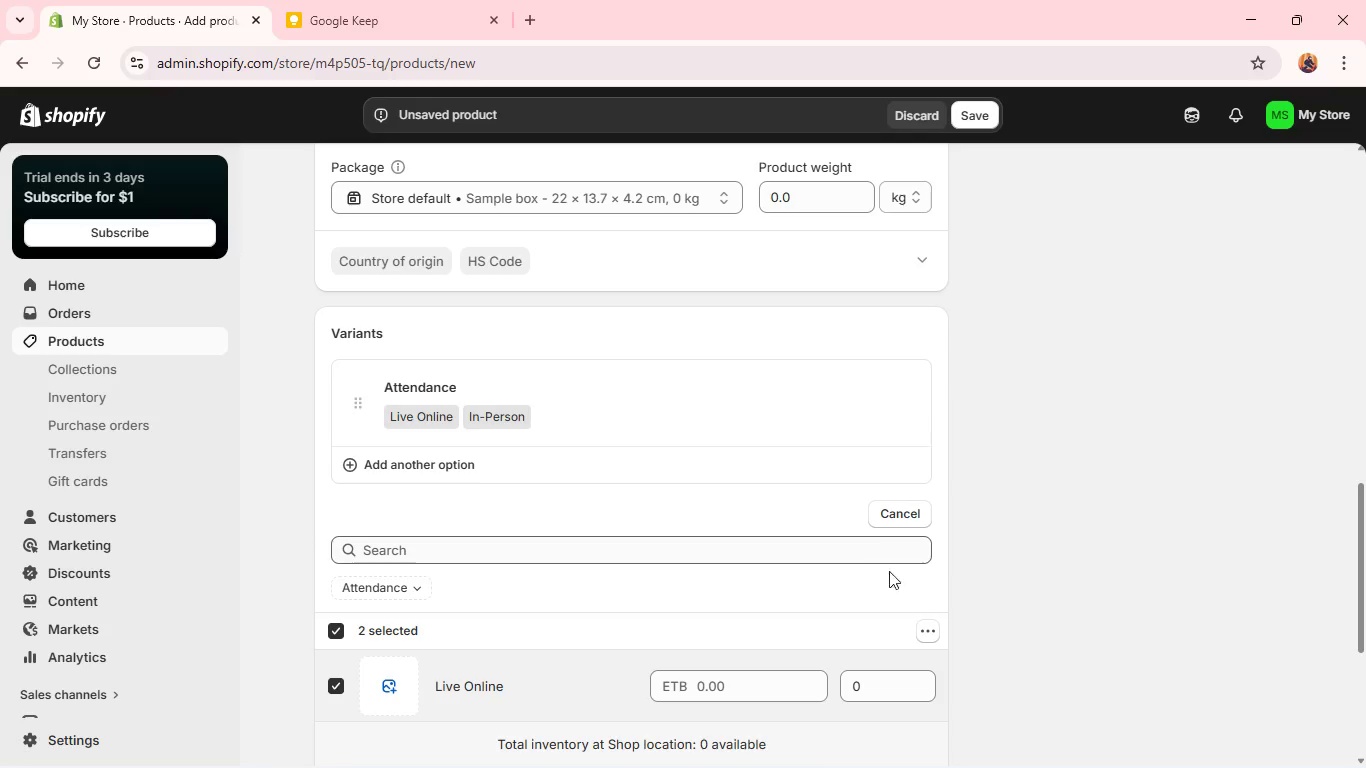 
scroll: coordinate [866, 590], scroll_direction: down, amount: 1.0
 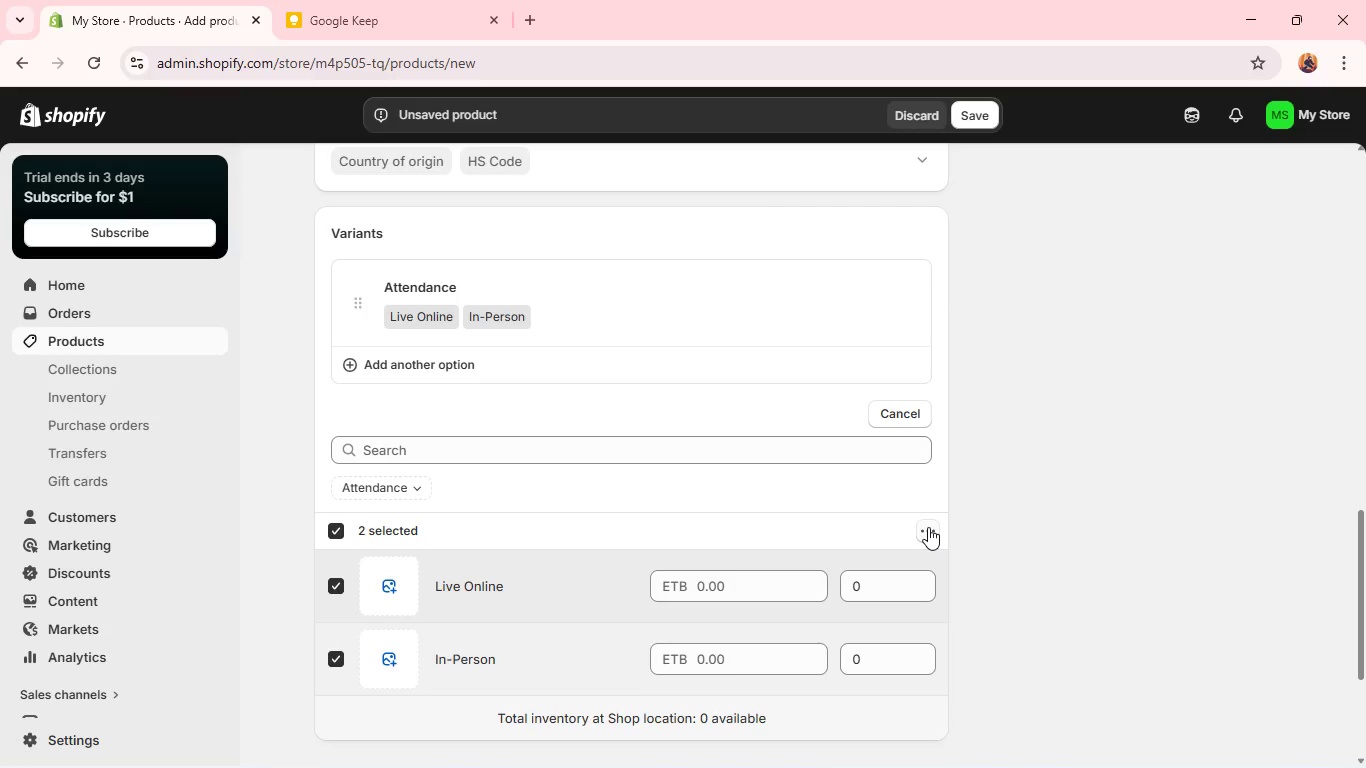 
left_click([928, 527])
 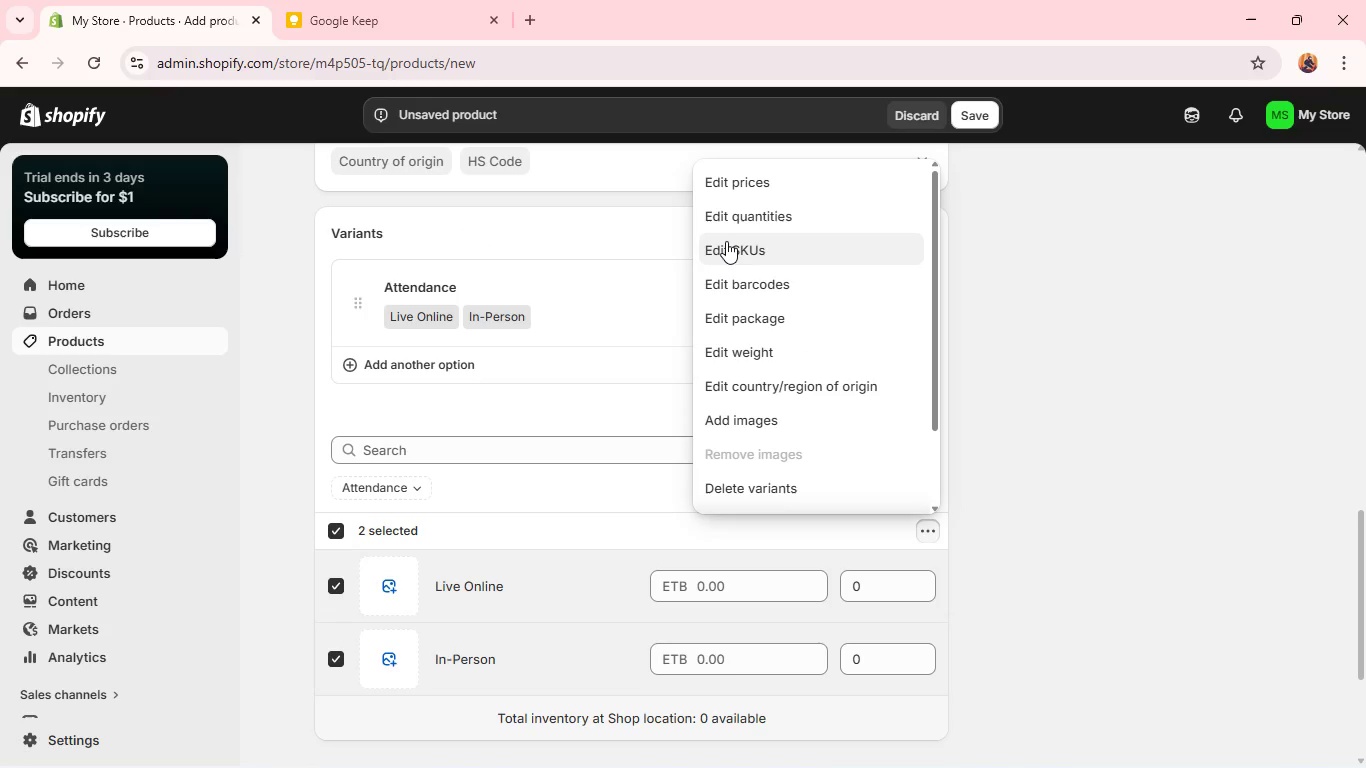 
left_click([726, 241])
 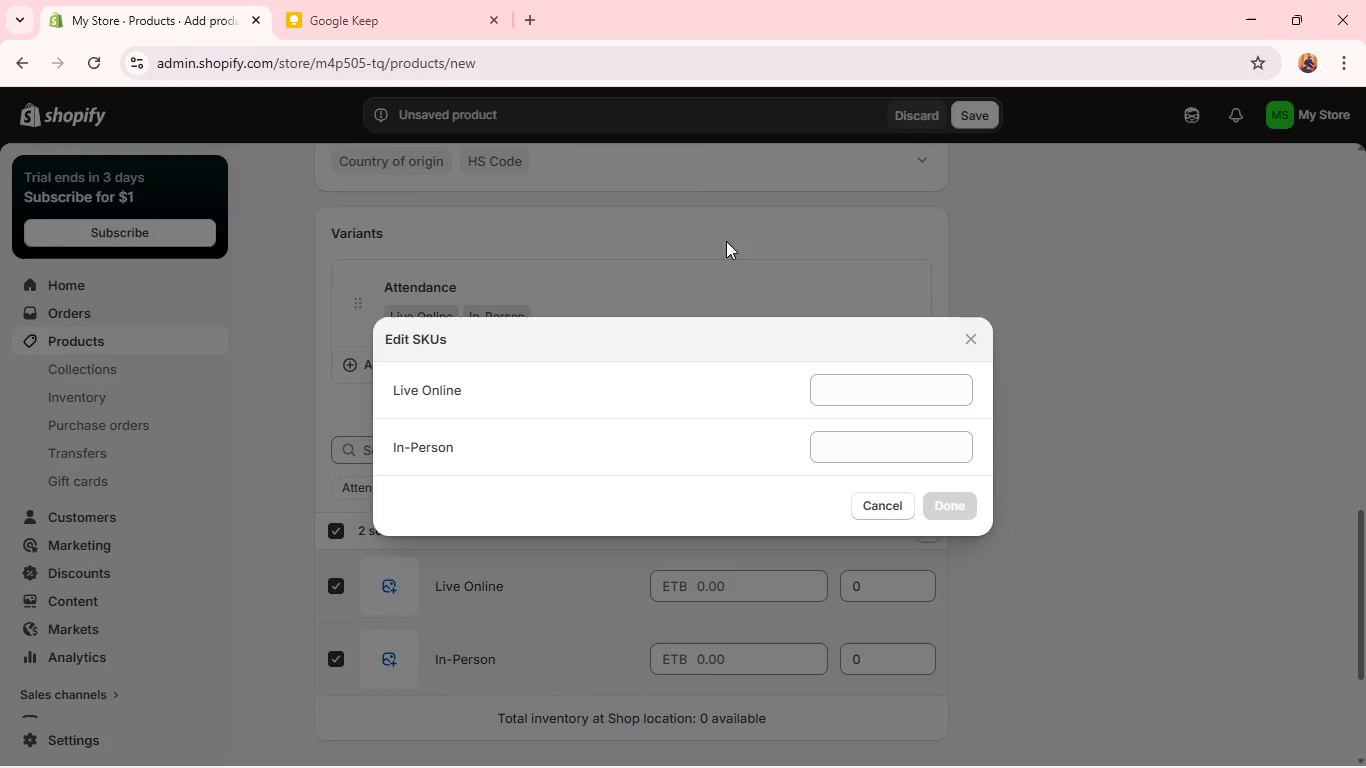 
wait(5.47)
 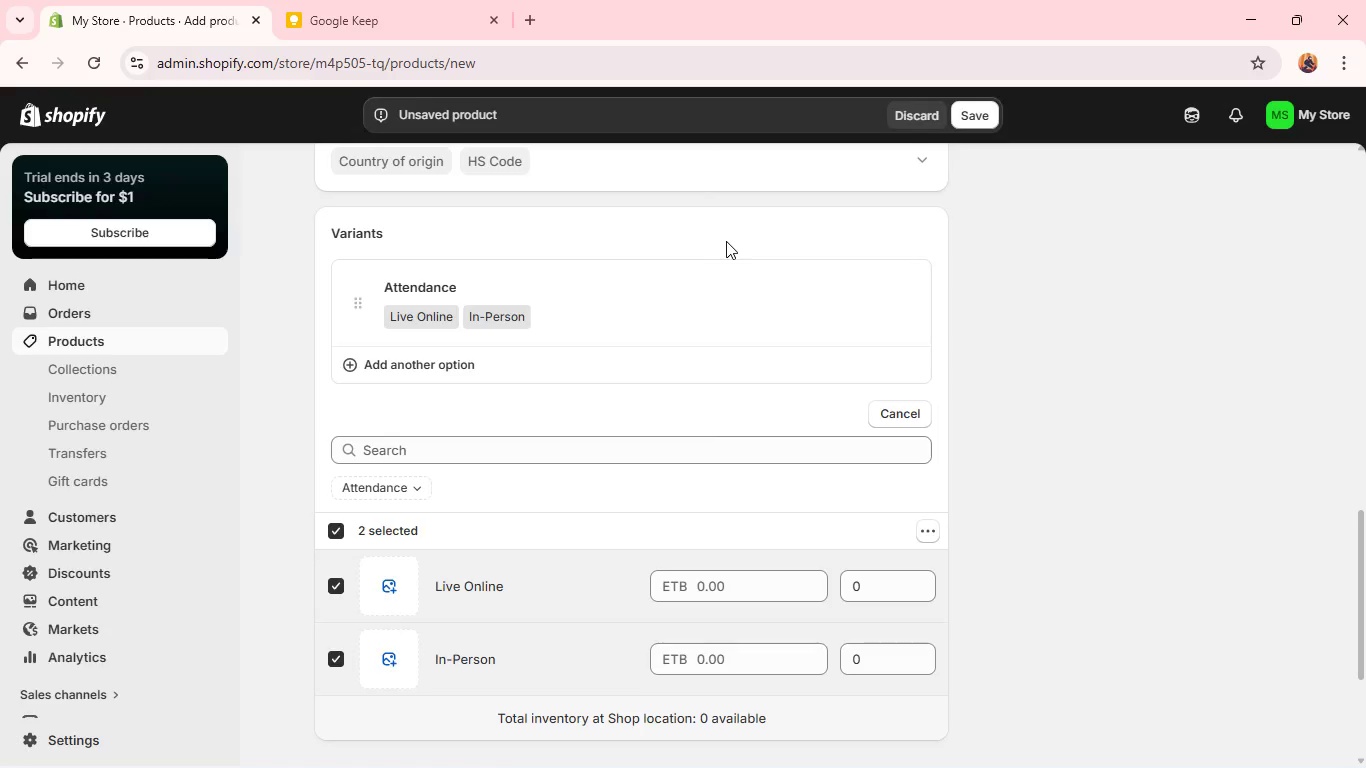 
type(LL-ONLINE)
 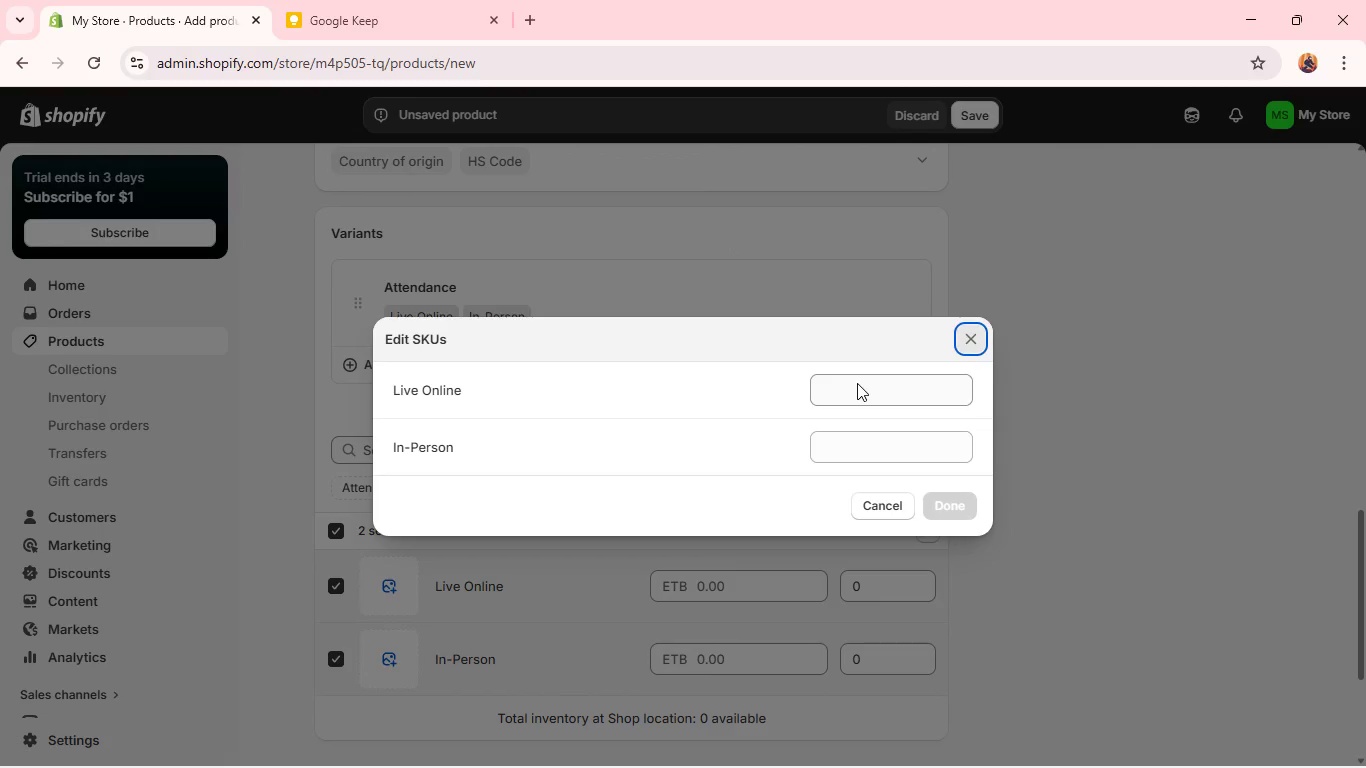 
left_click([857, 383])
 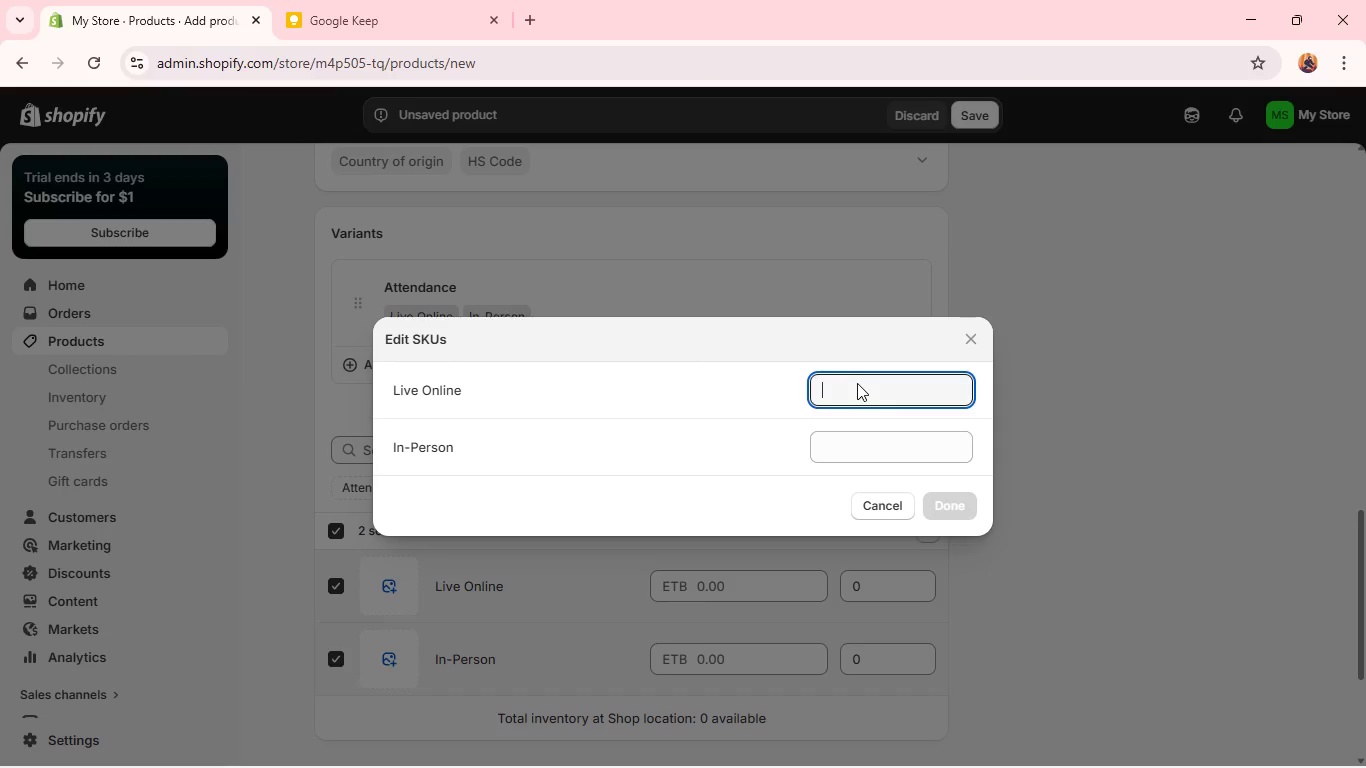 
type(LL)
 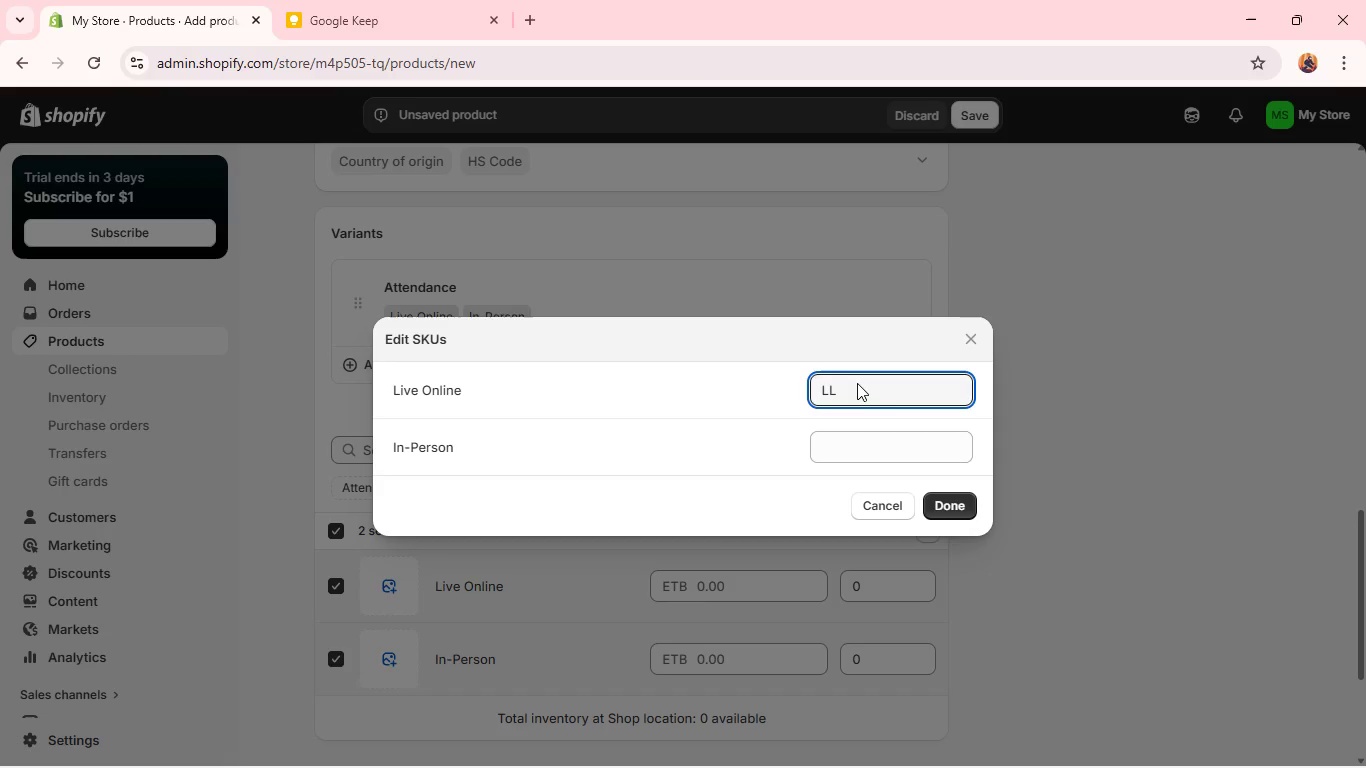 
type(-ONLINE-01)
 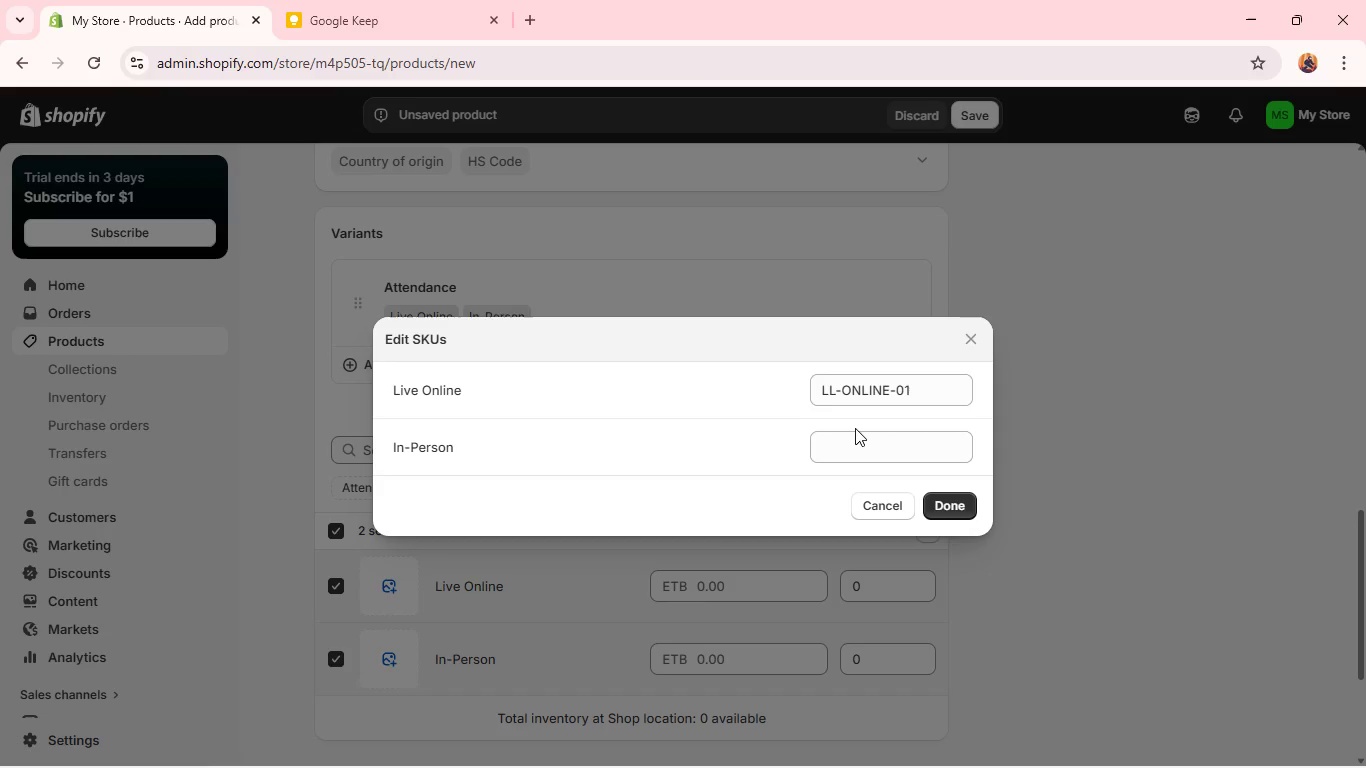 
left_click([855, 428])
 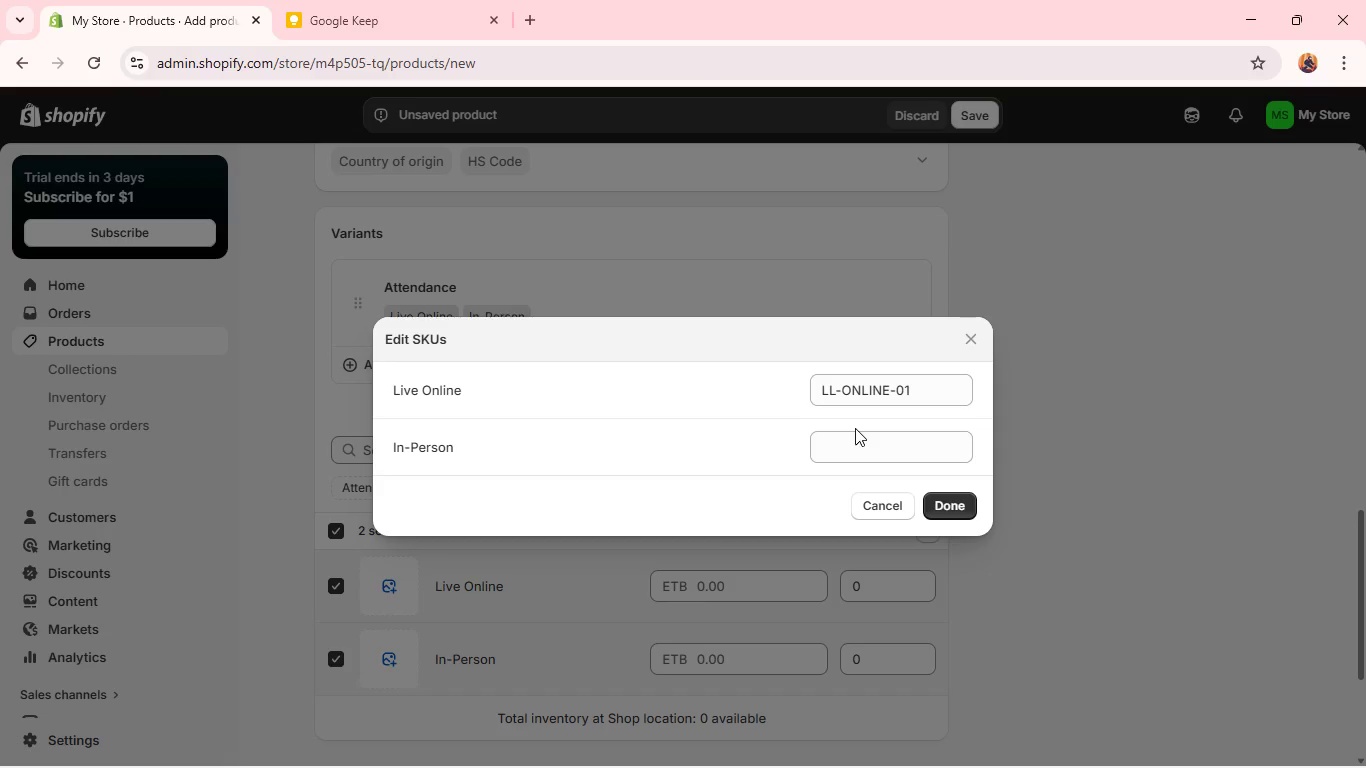 
wait(6.0)
 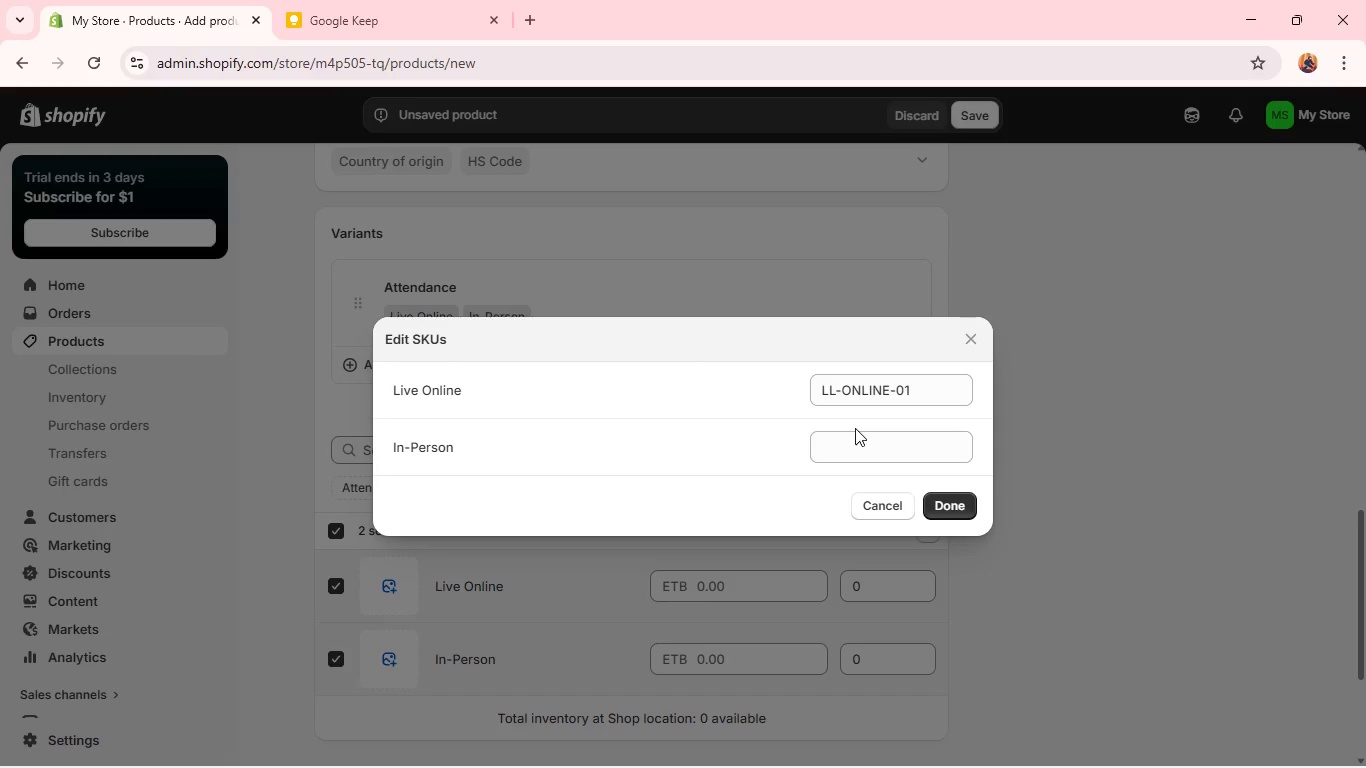 
left_click([849, 452])
 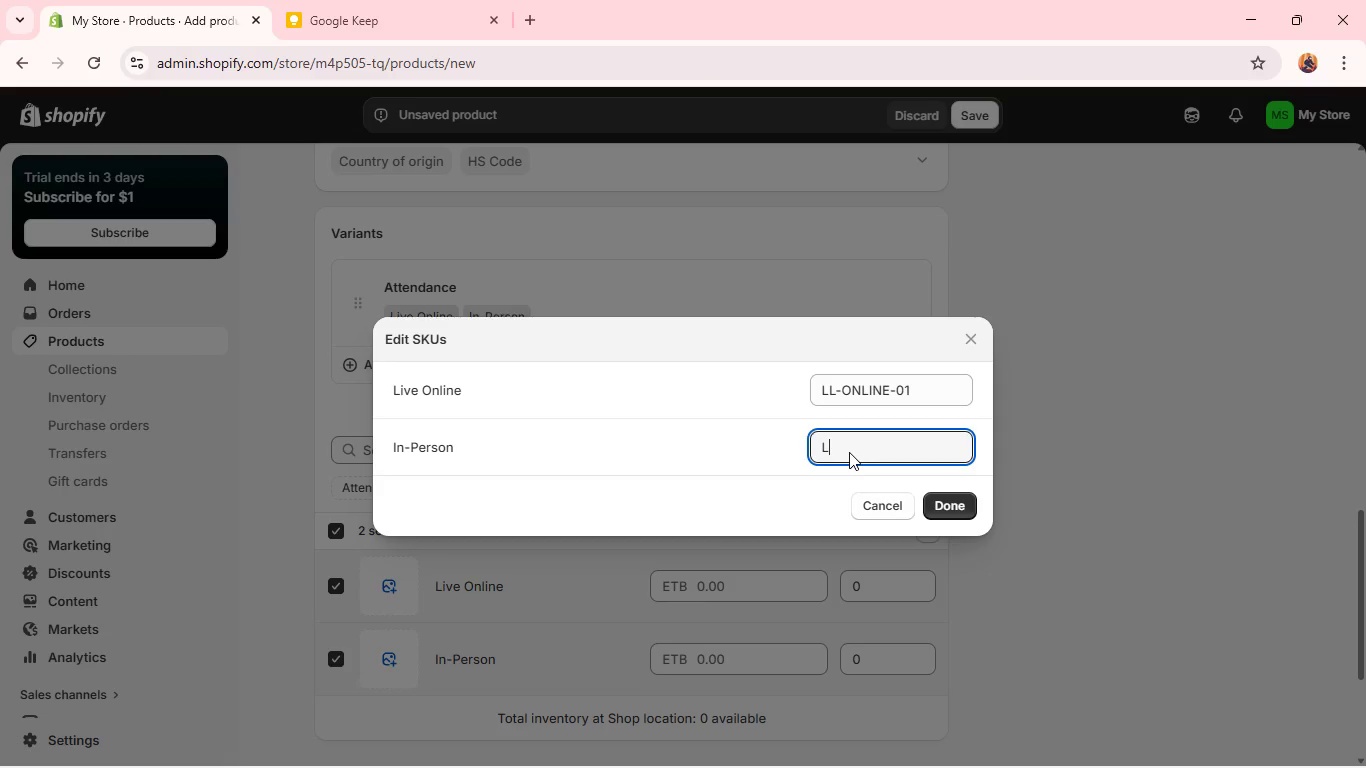 
type(LL-STUDIO-01)
 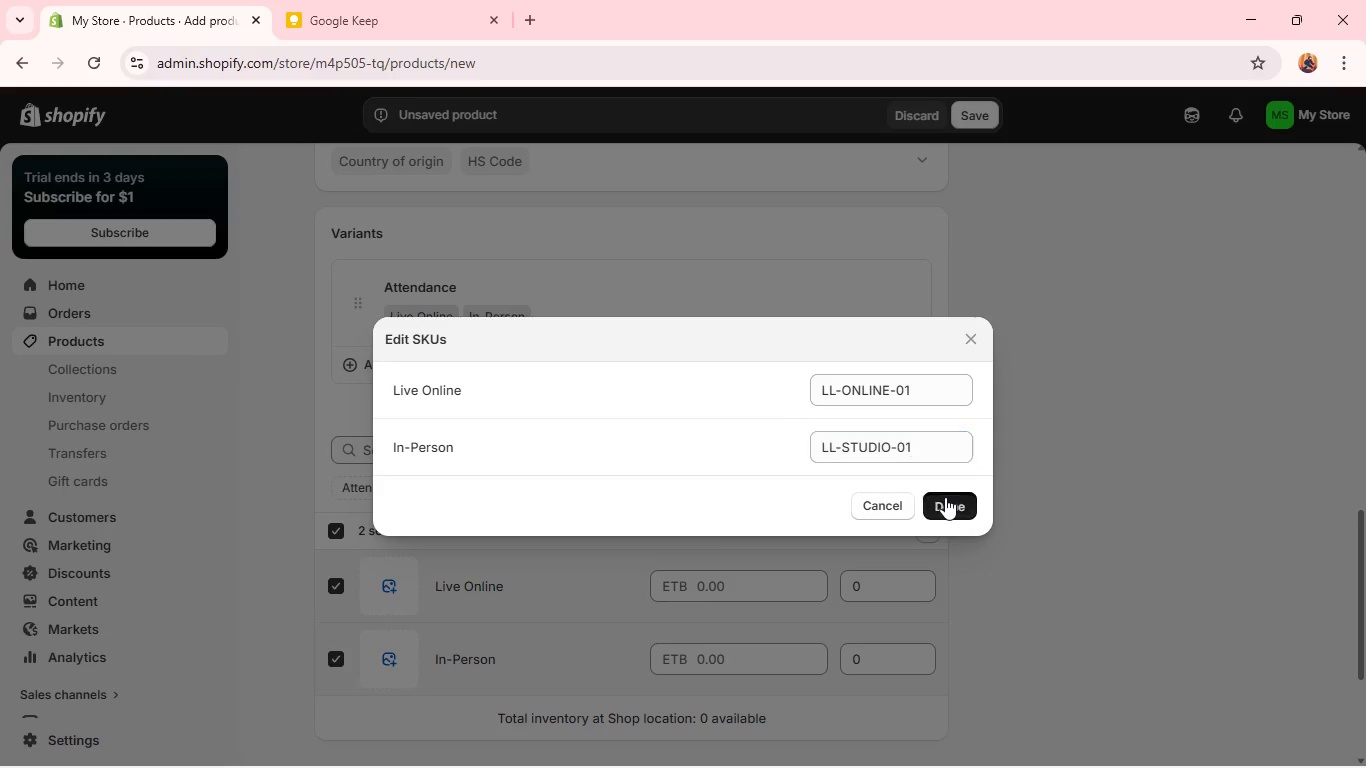 
left_click([945, 497])
 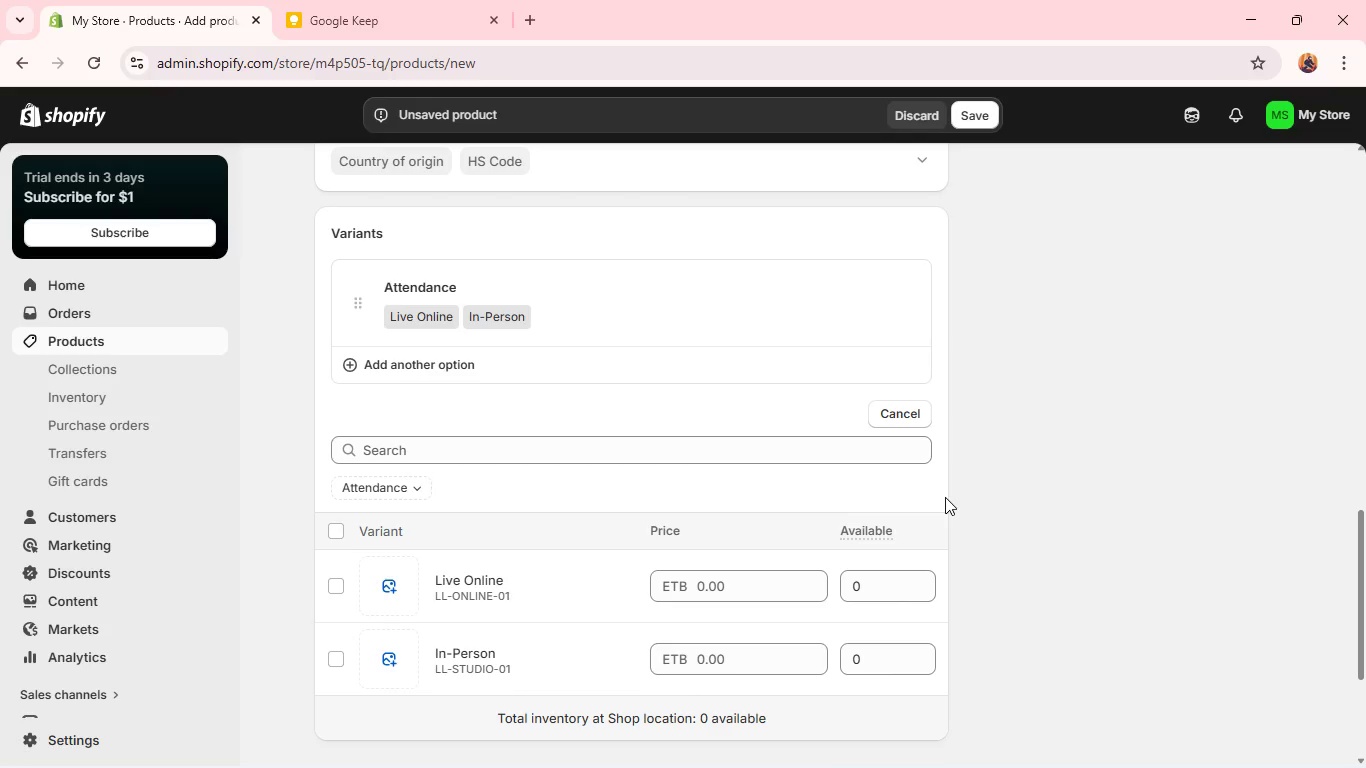 
wait(10.0)
 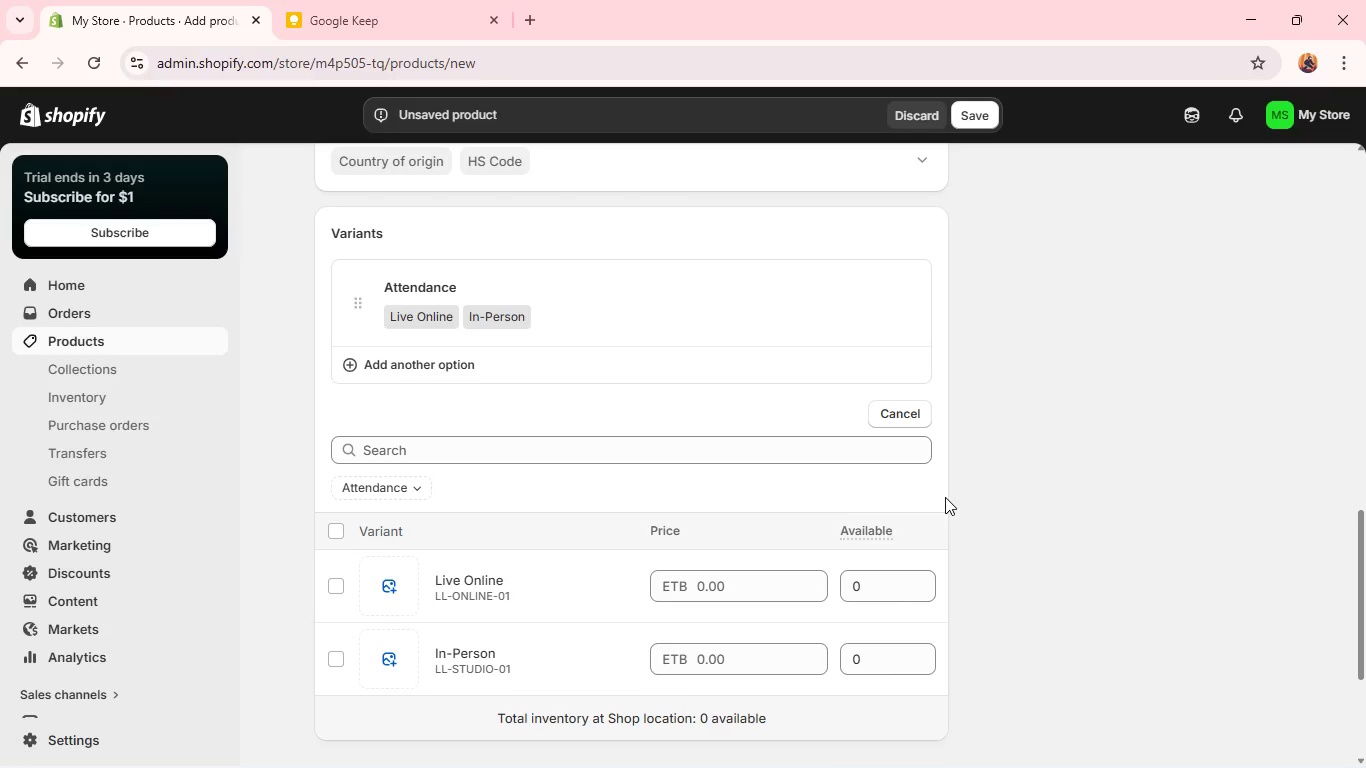 
double_click([742, 584])
 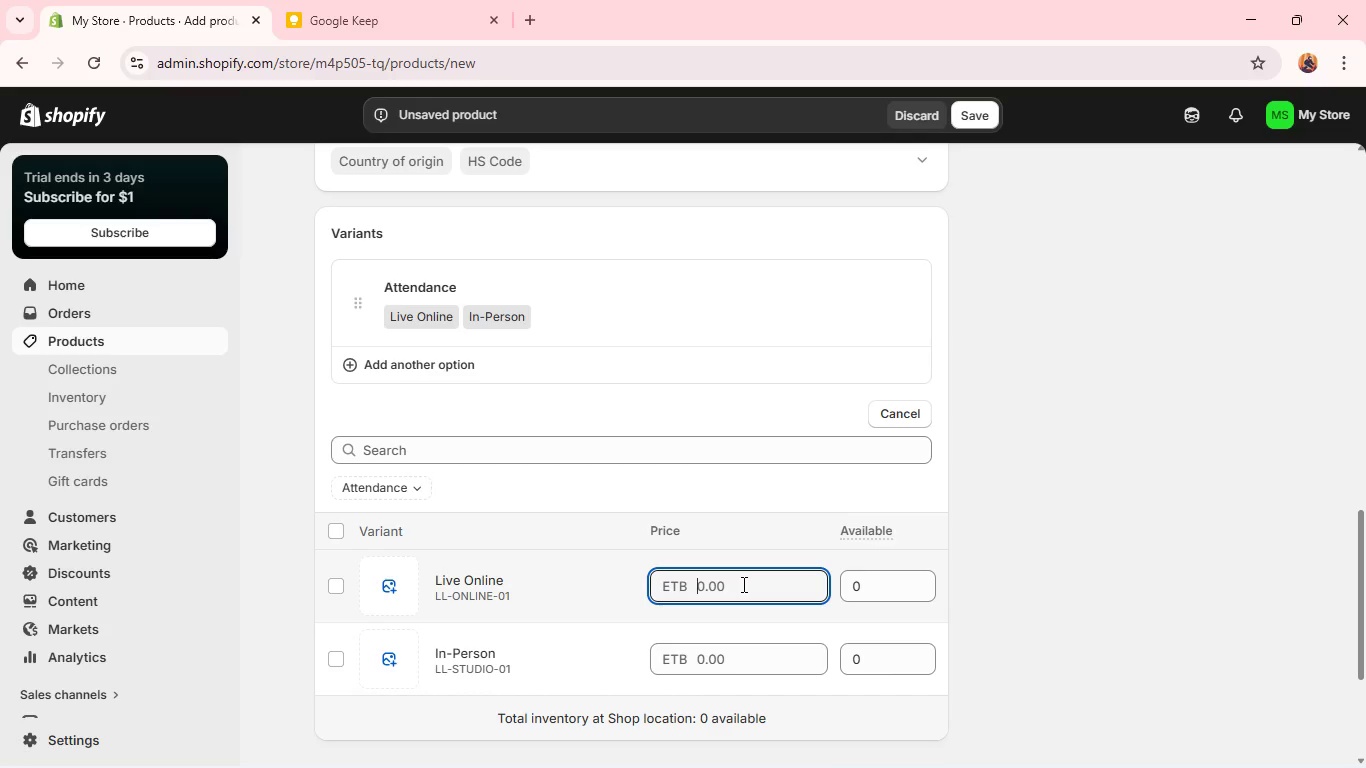 
type(150)
 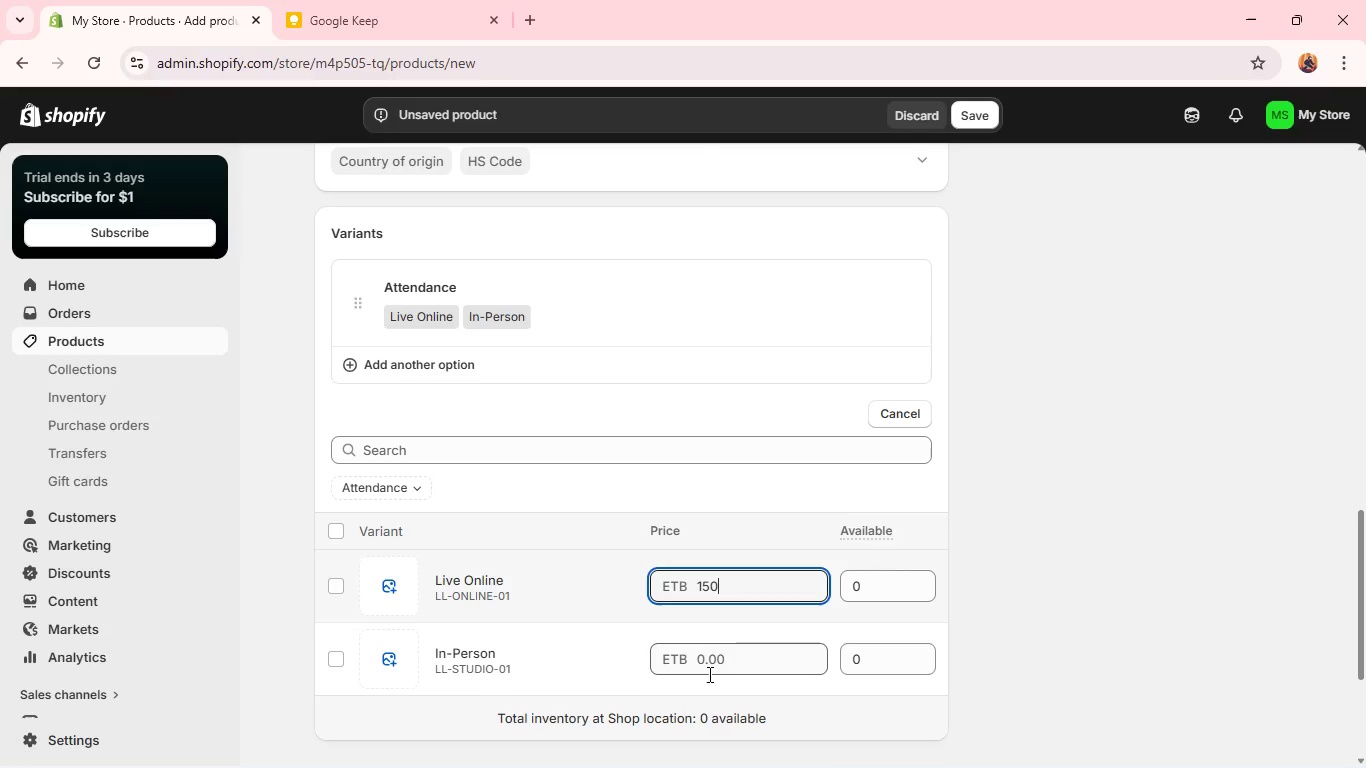 
left_click([708, 674])
 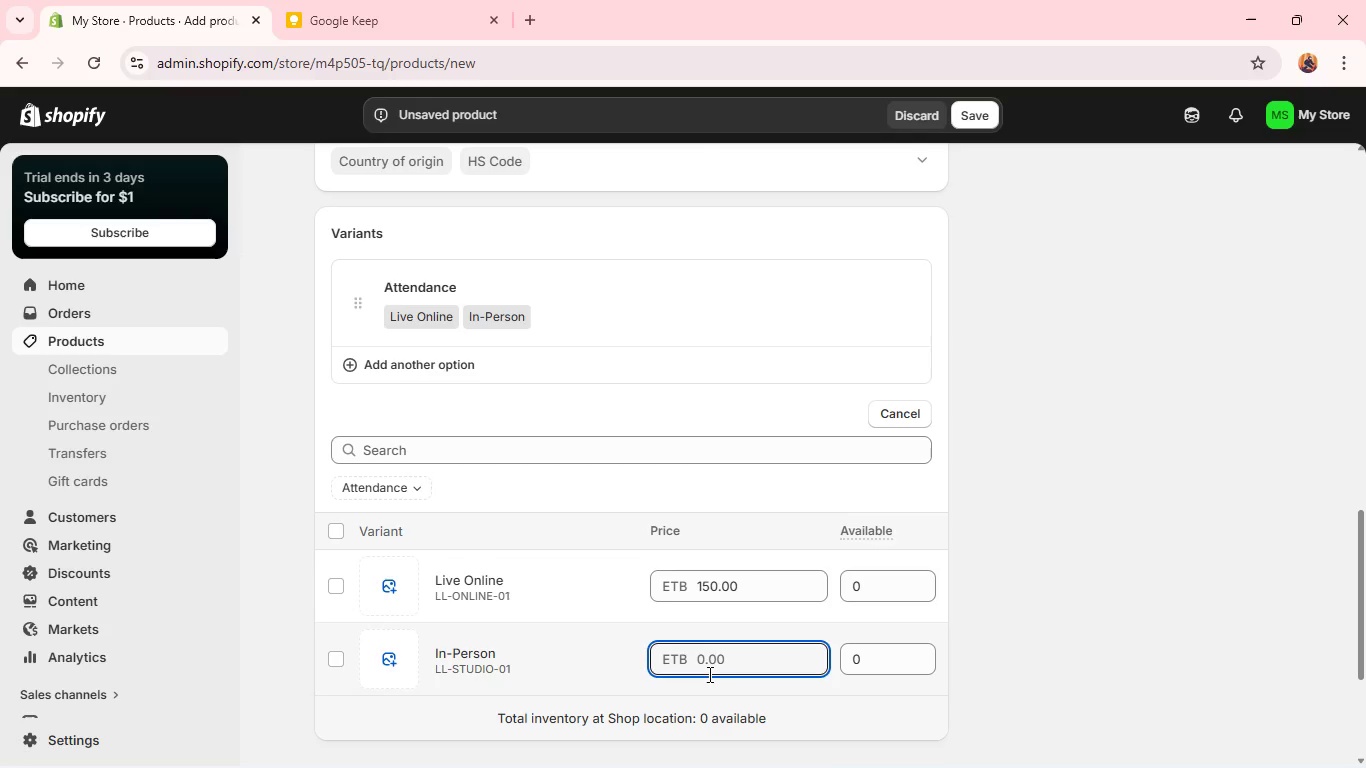 
type(200)
 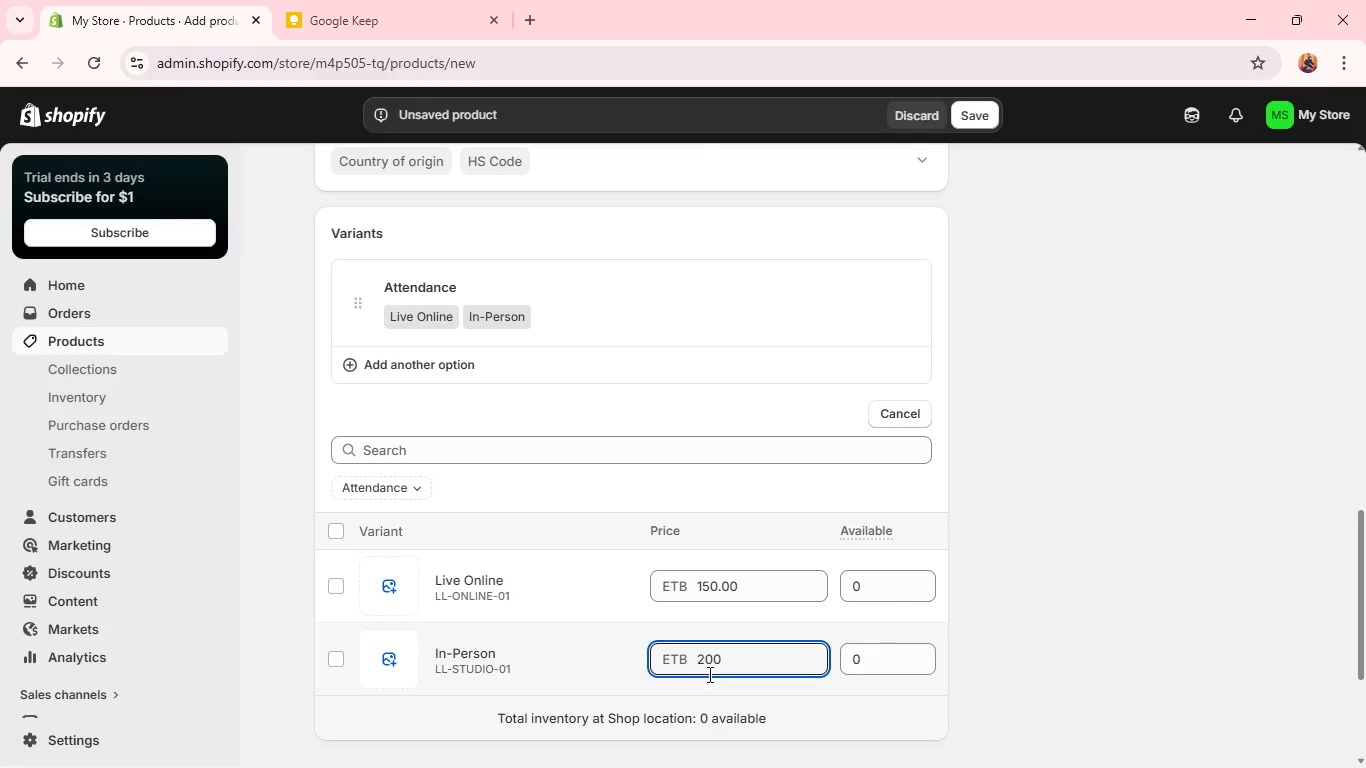 
wait(7.11)
 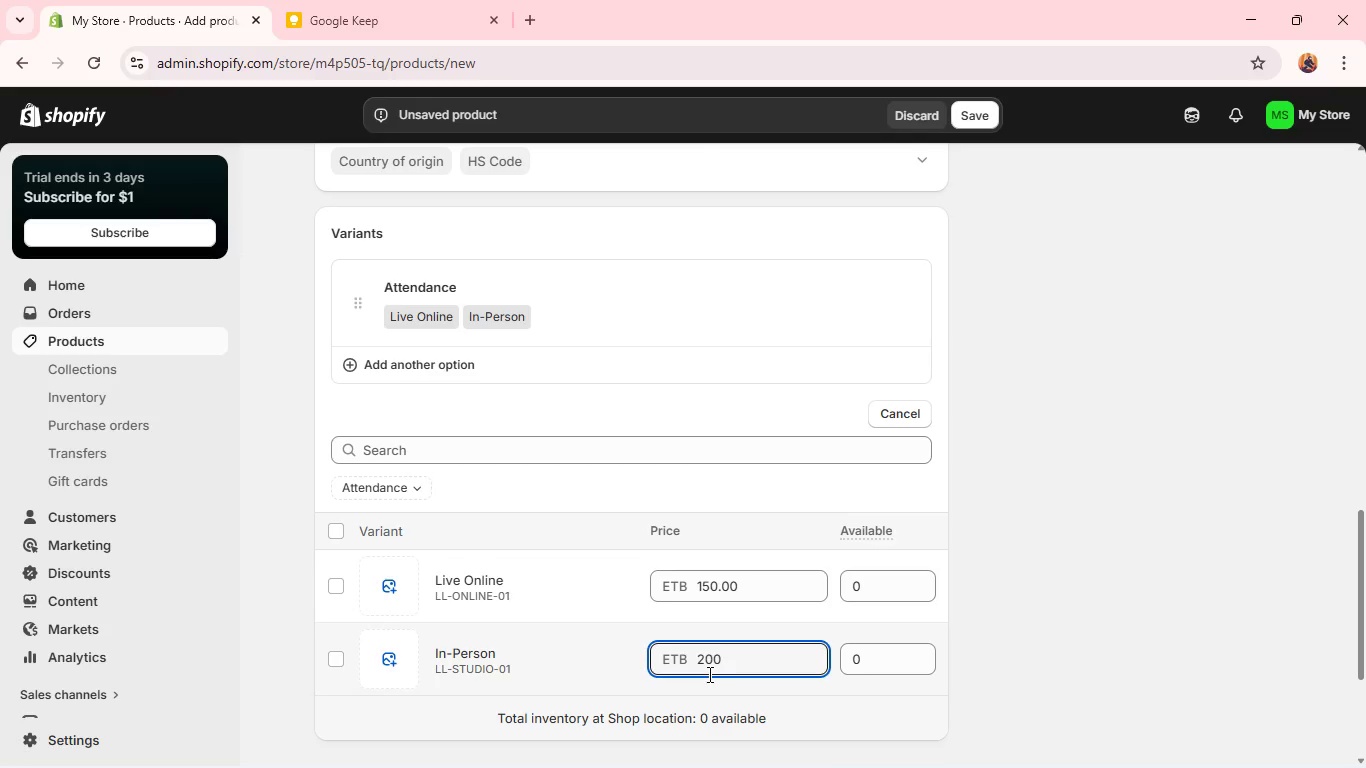 
key(Unknown)
 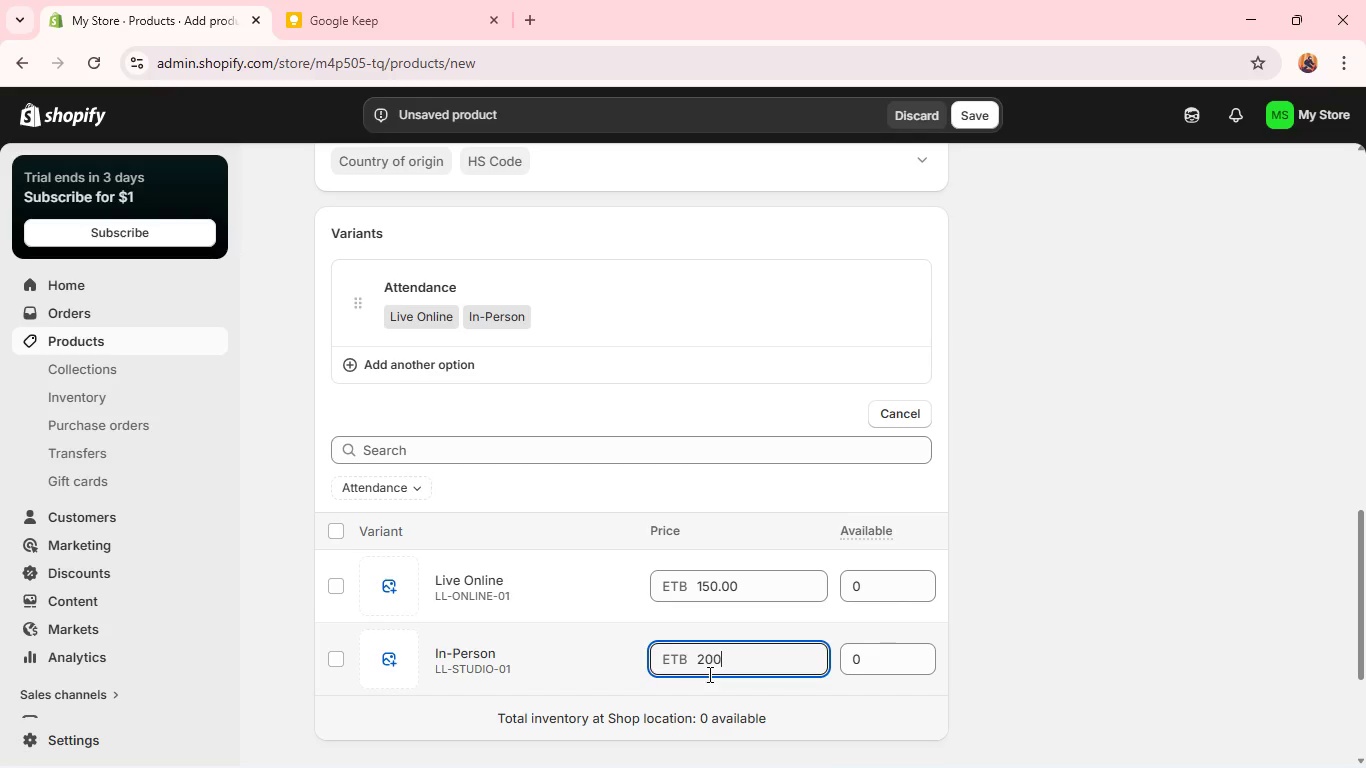 
key(Unknown)
 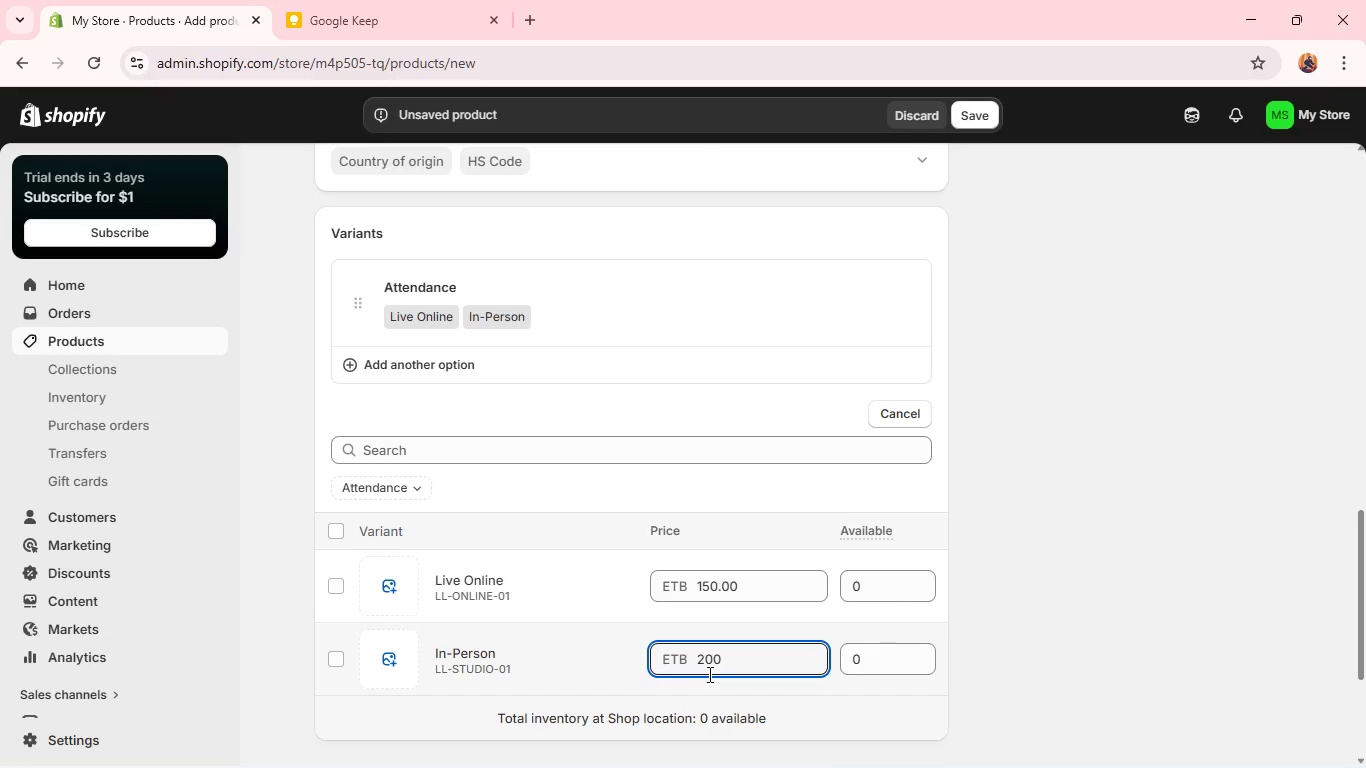 
key(Unknown)
 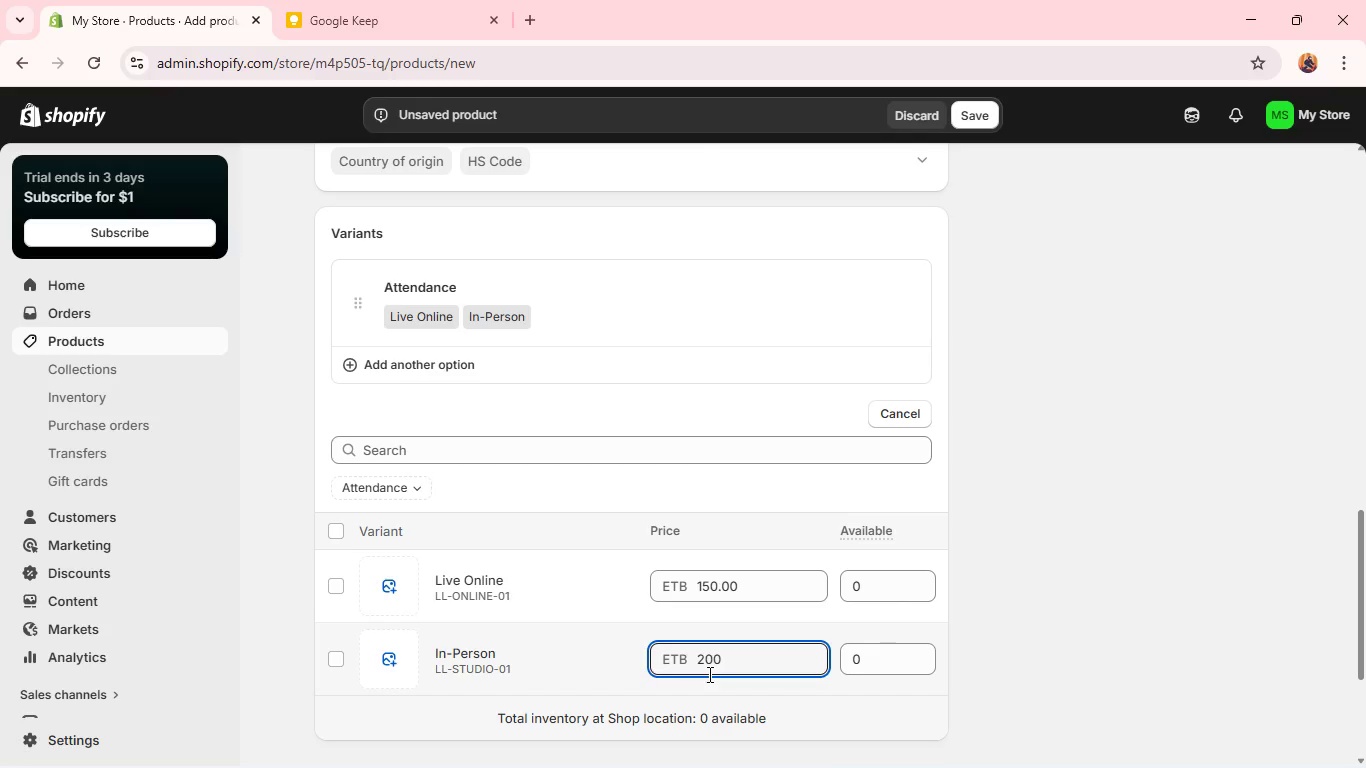 
key(Unknown)
 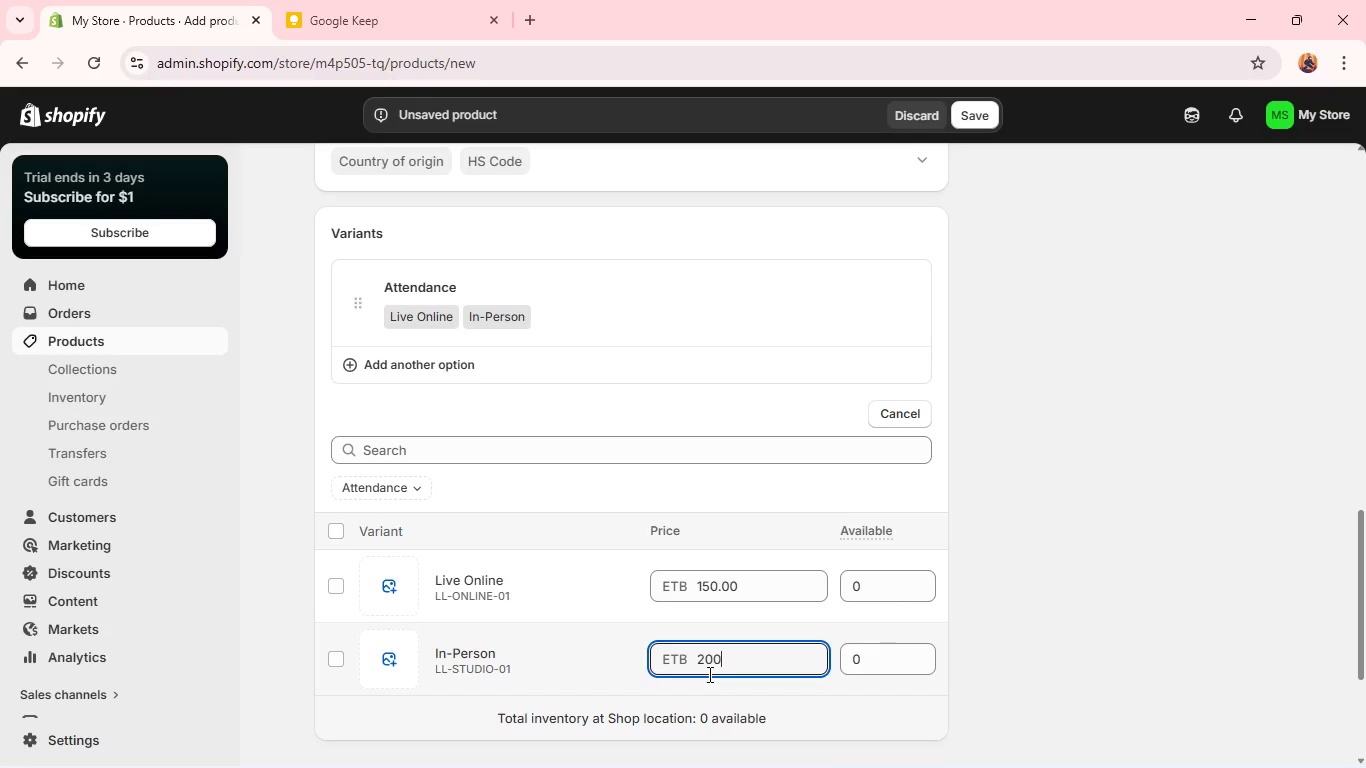 
key(Unknown)
 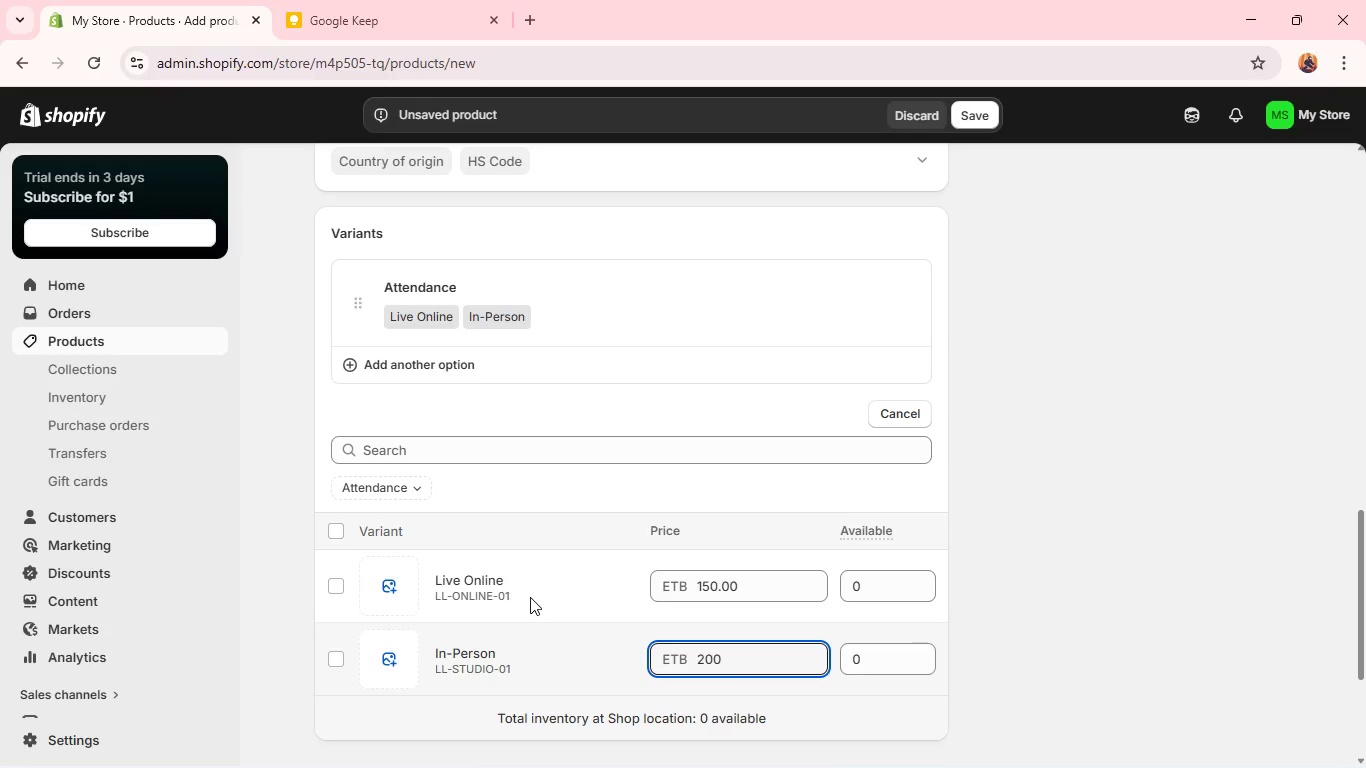 
wait(11.09)
 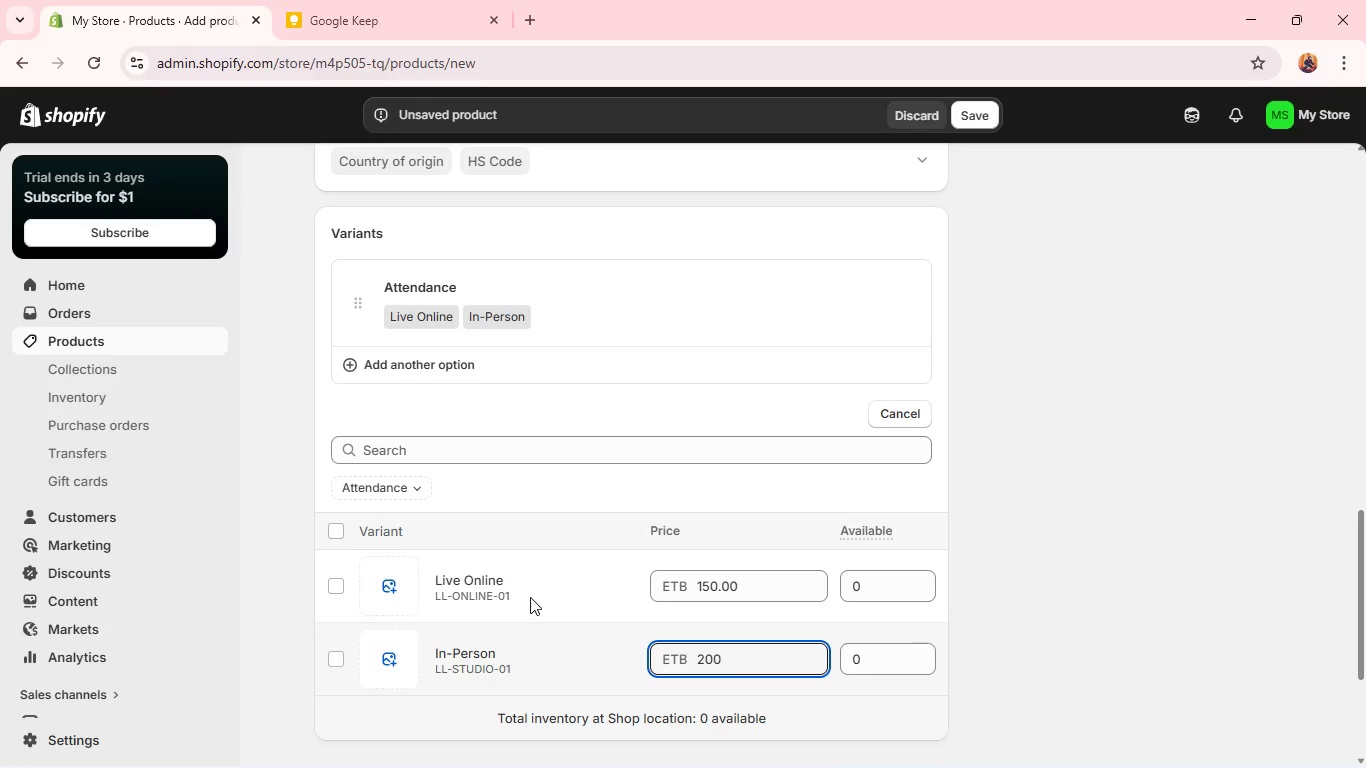 
left_click([870, 586])
 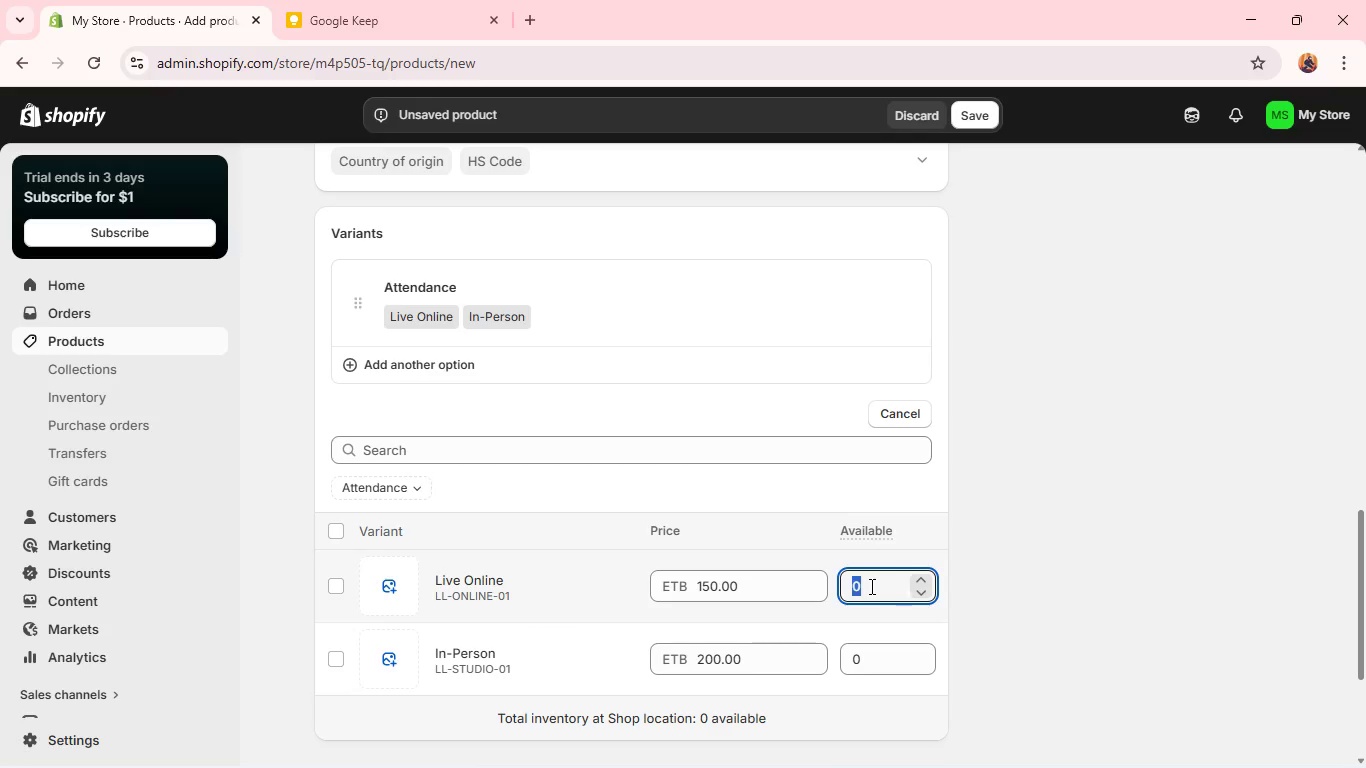 
key(3)
 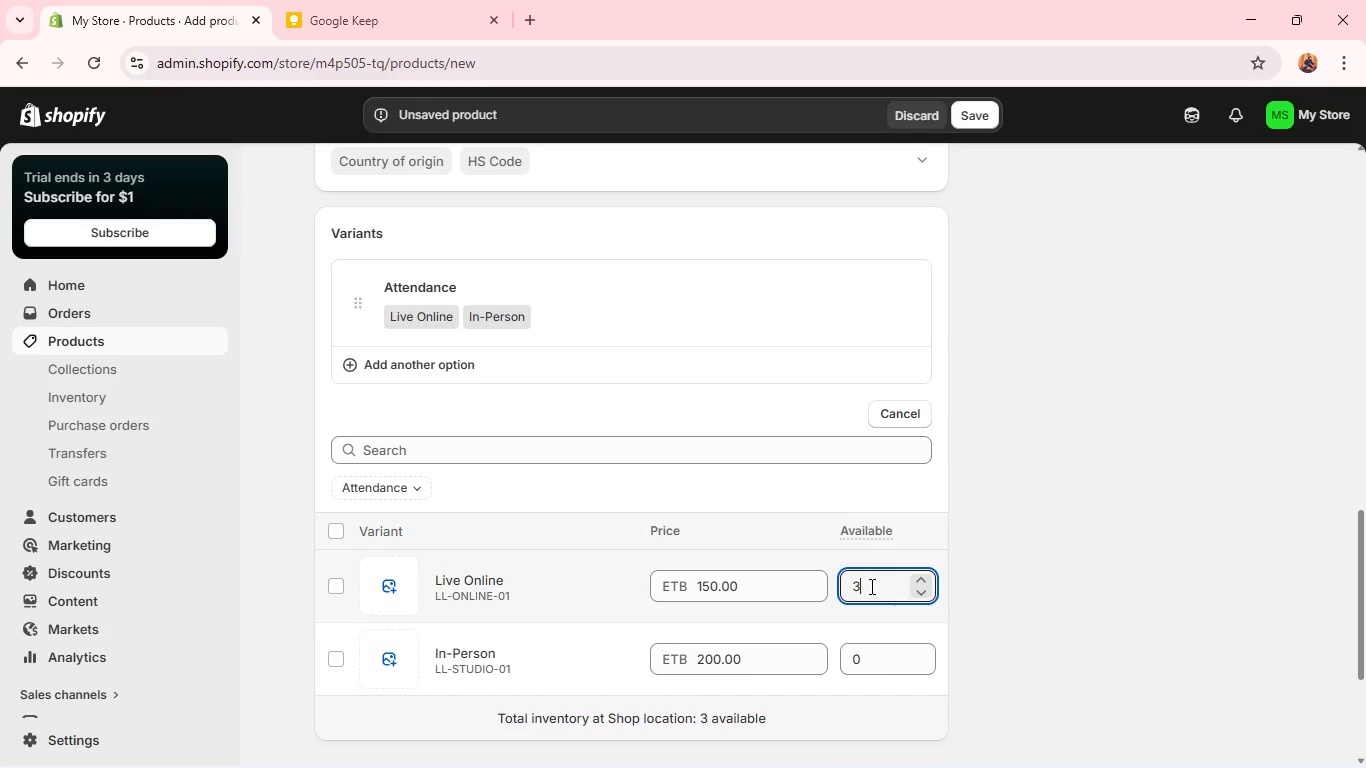 
key(0)
 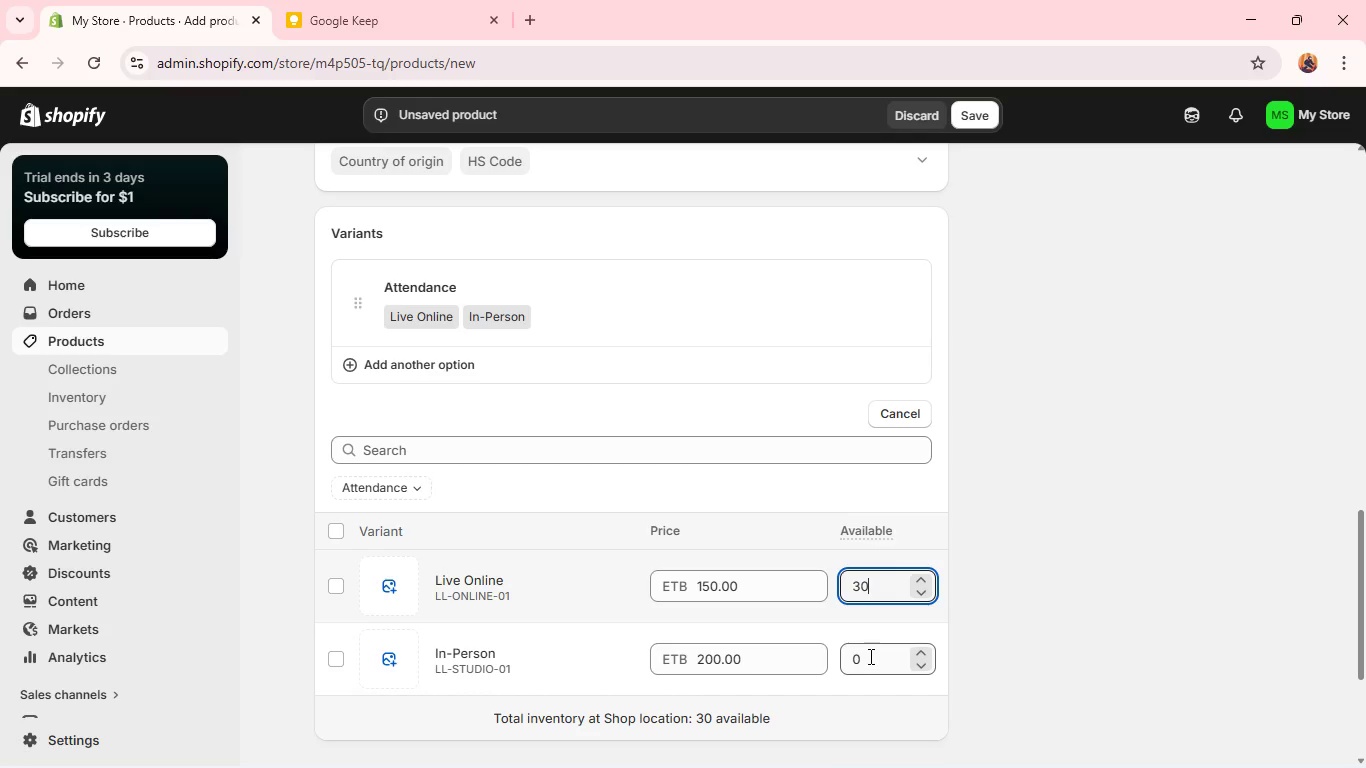 
left_click([871, 661])
 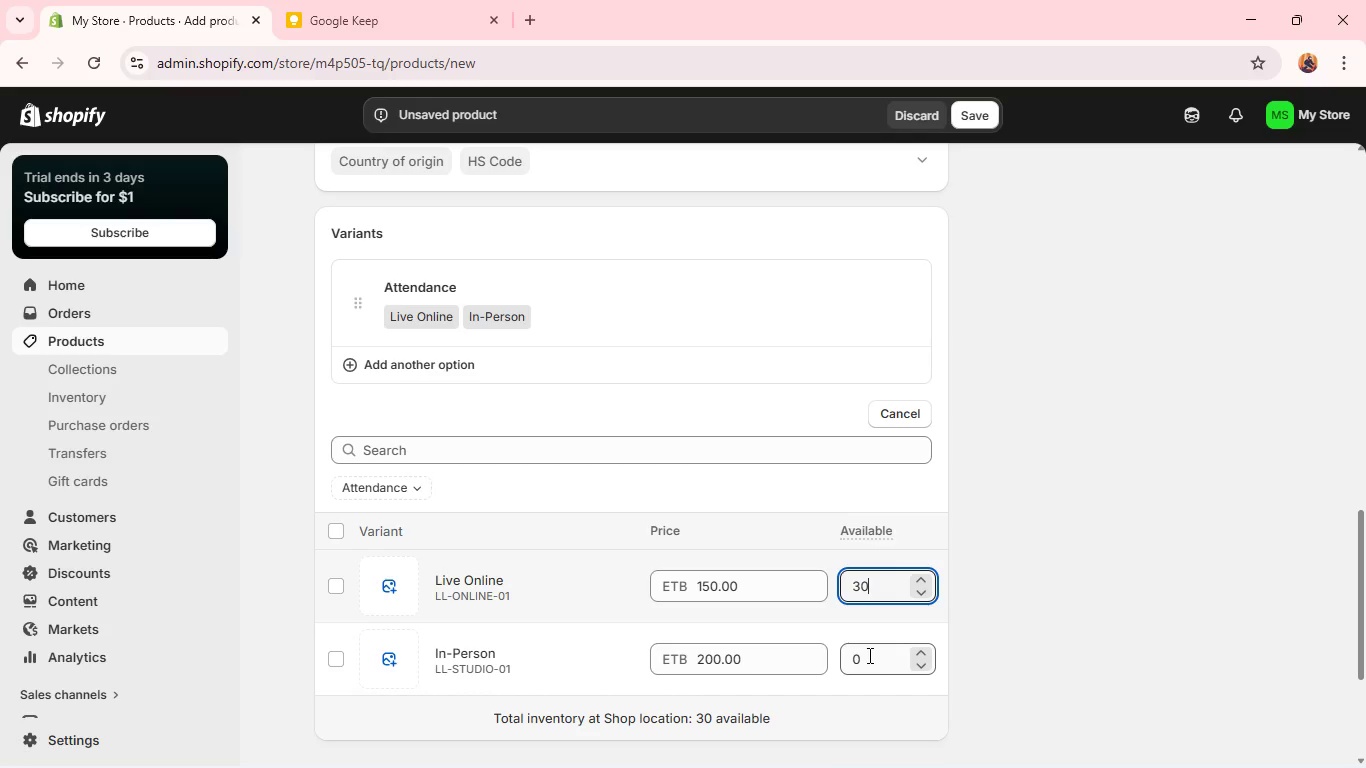 
type(30)
 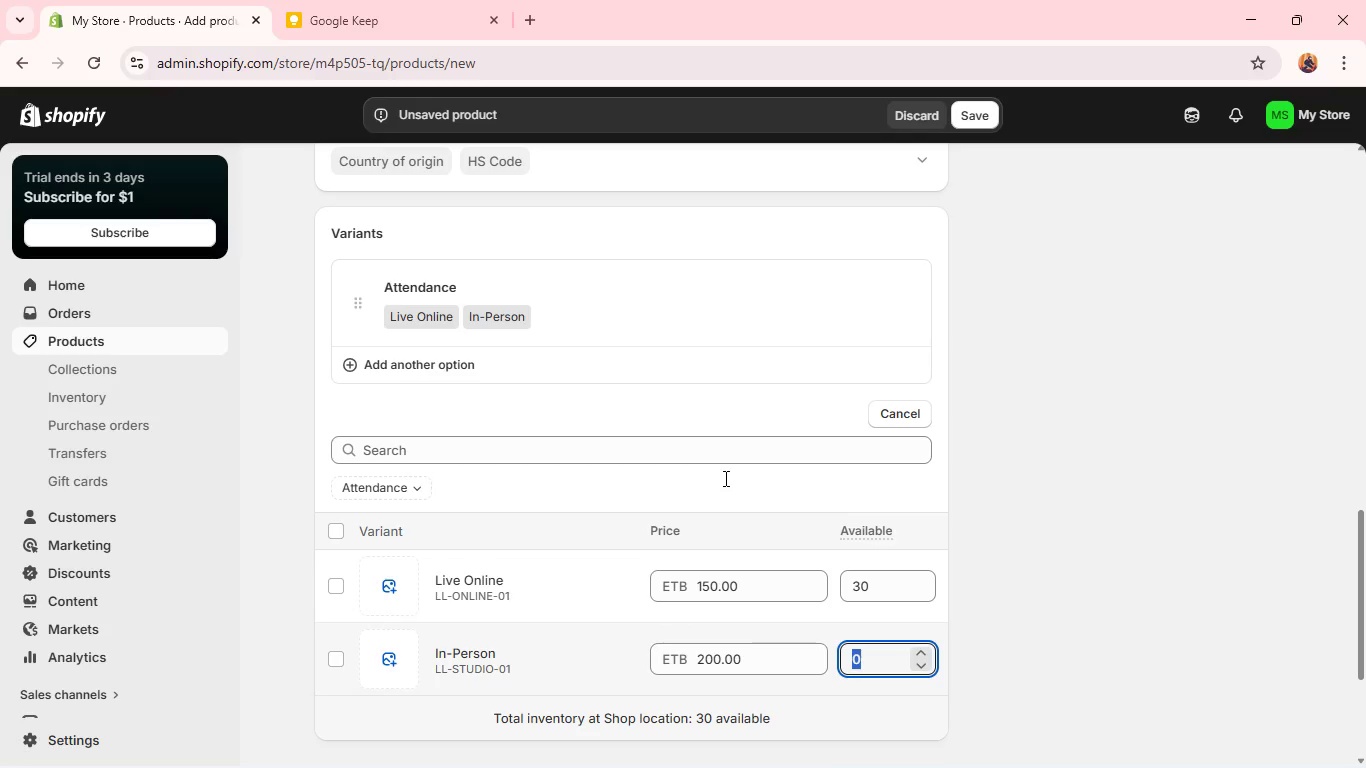 
scroll: coordinate [724, 478], scroll_direction: up, amount: 6.0
 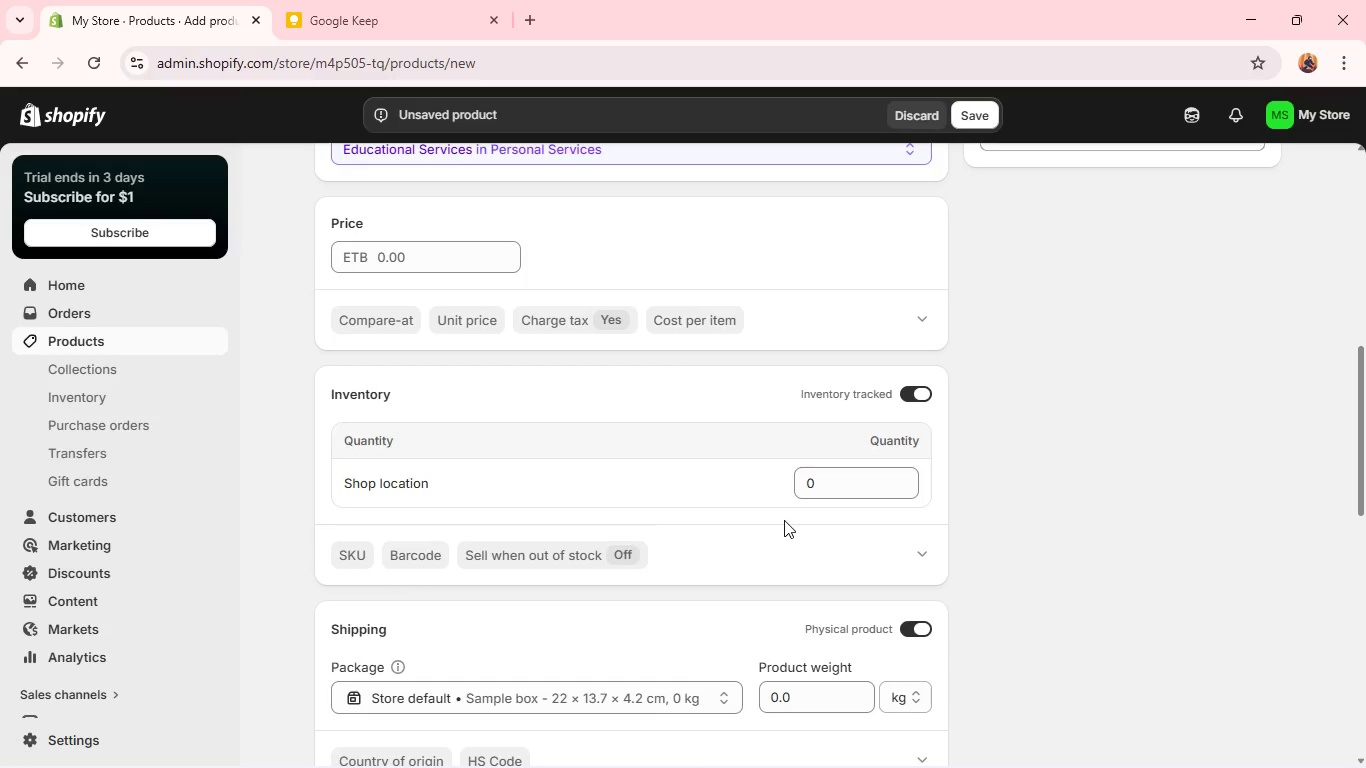 
scroll: coordinate [770, 543], scroll_direction: down, amount: 4.0
 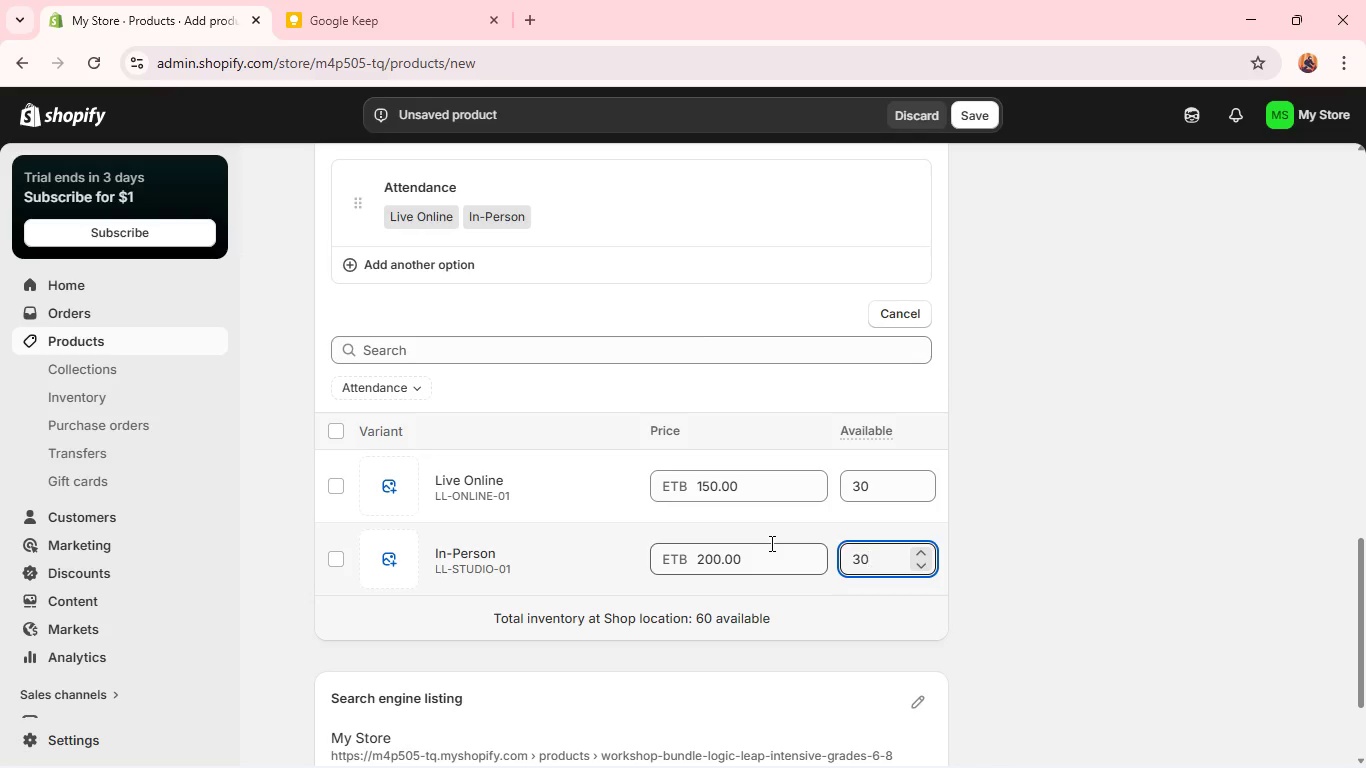 
wait(5.25)
 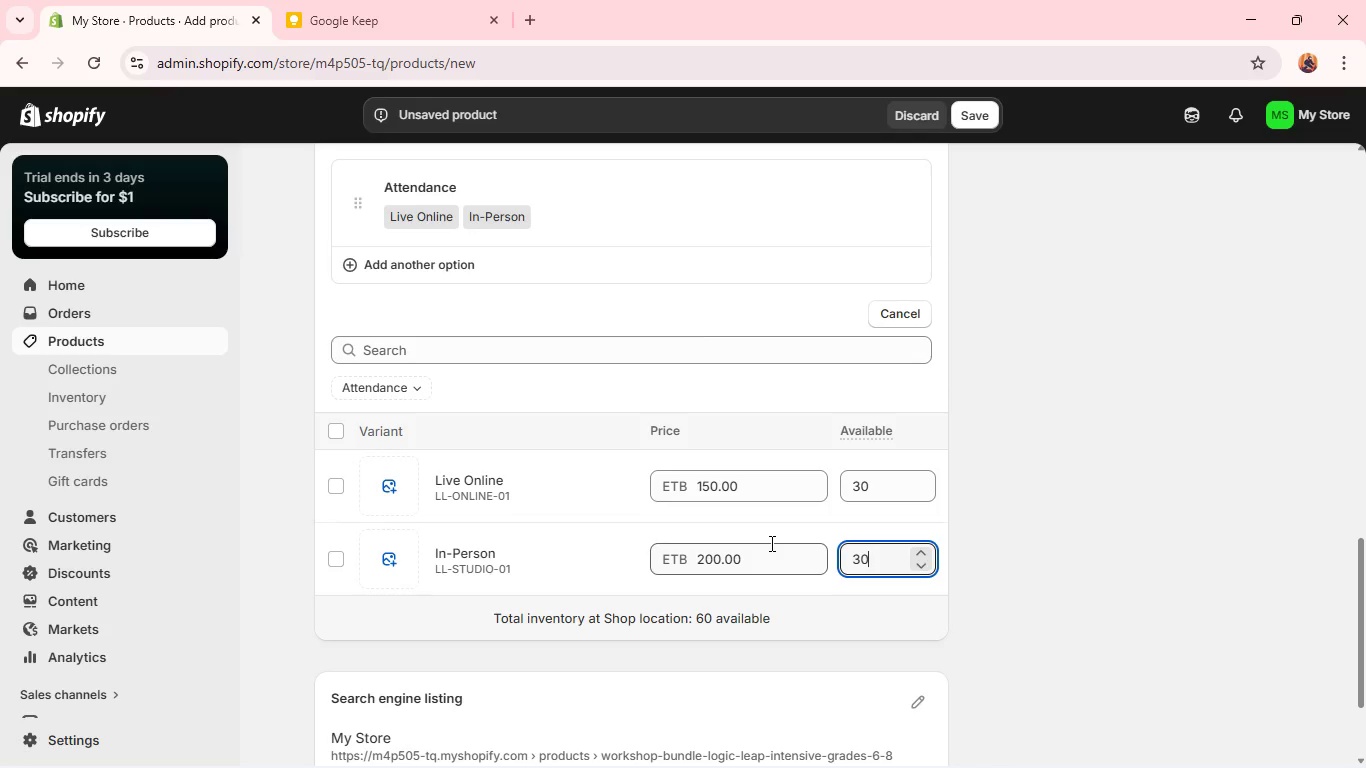 
scroll: coordinate [770, 543], scroll_direction: up, amount: 5.0
 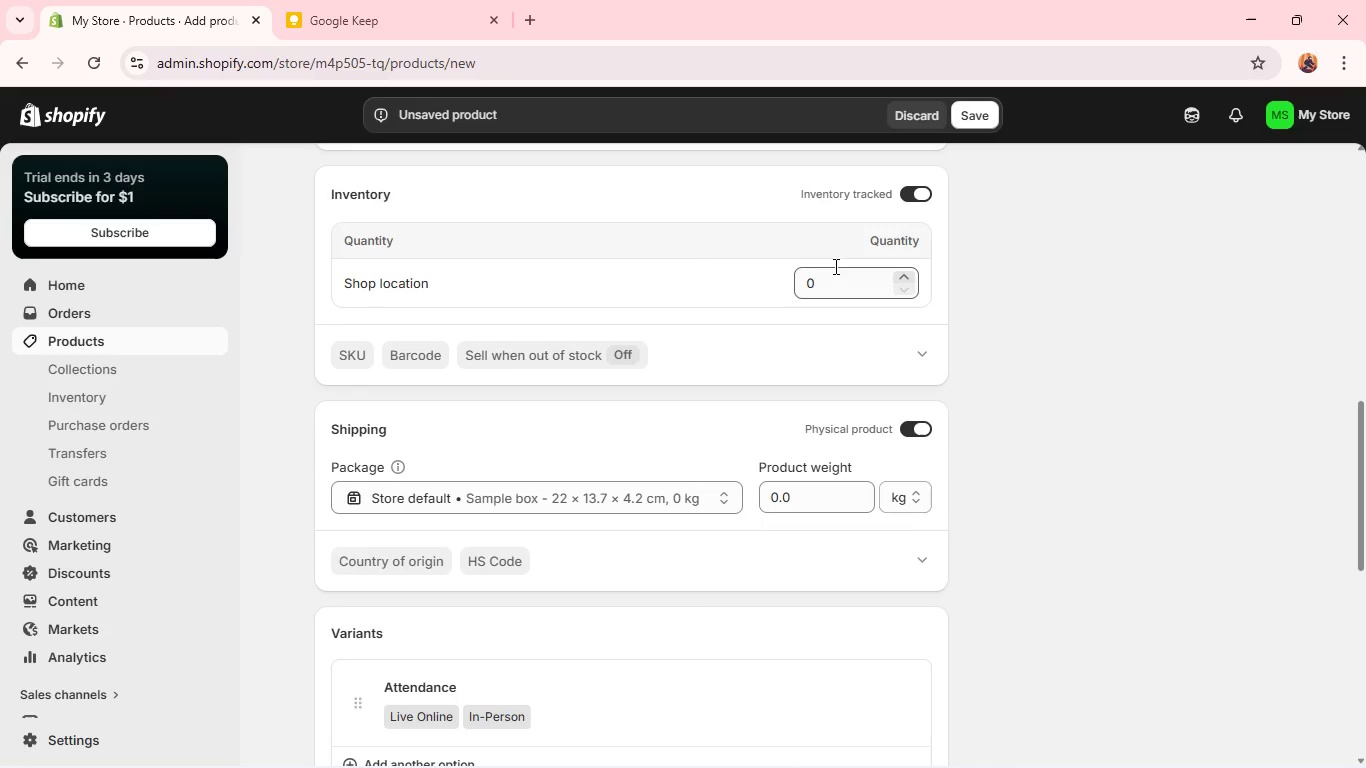 
left_click([834, 266])
 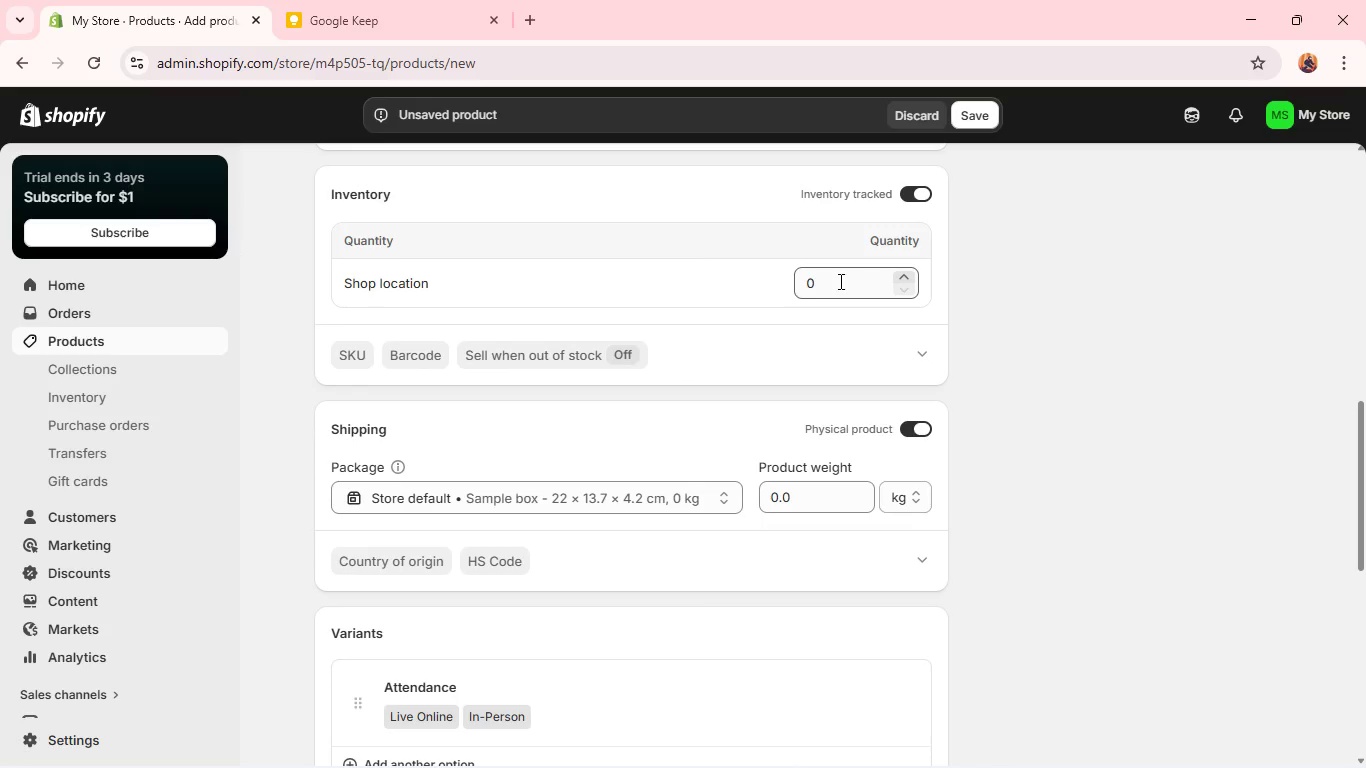 
left_click([839, 281])
 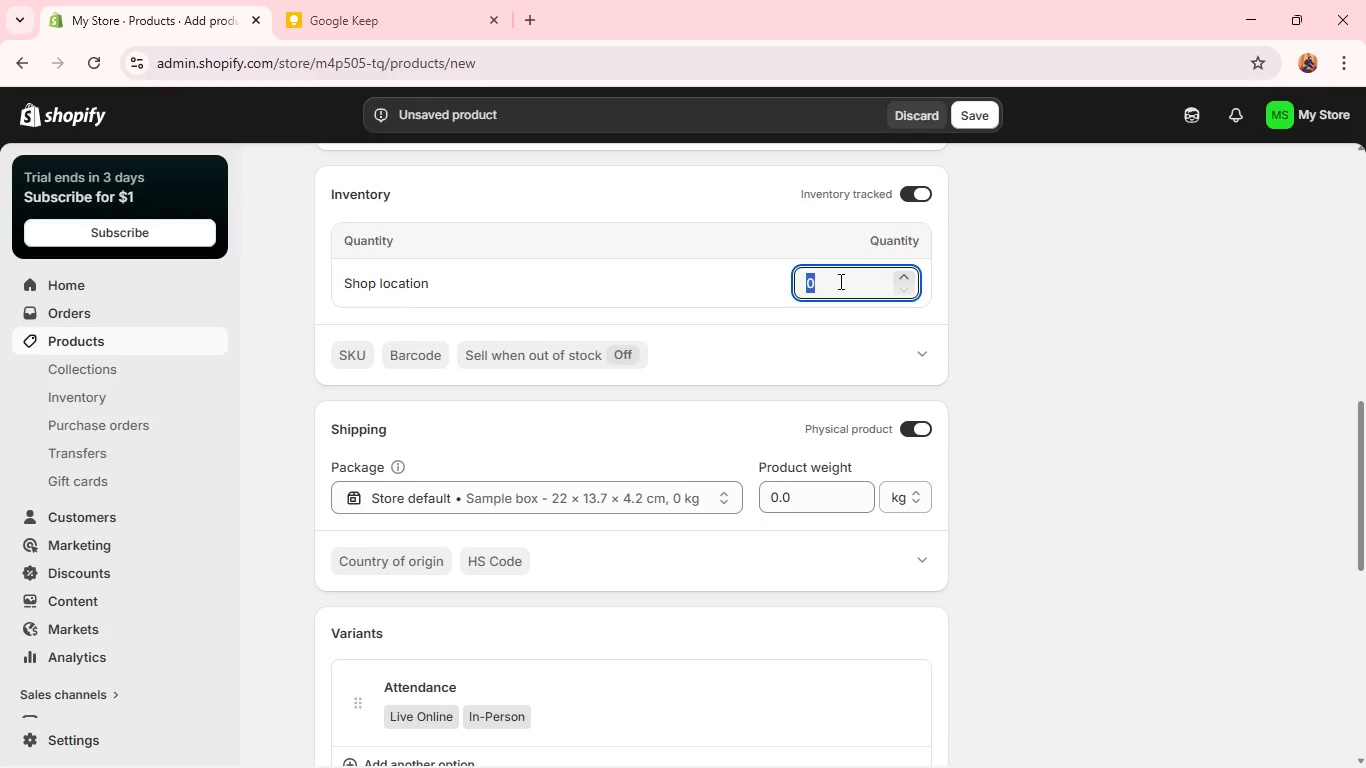 
type(30)
 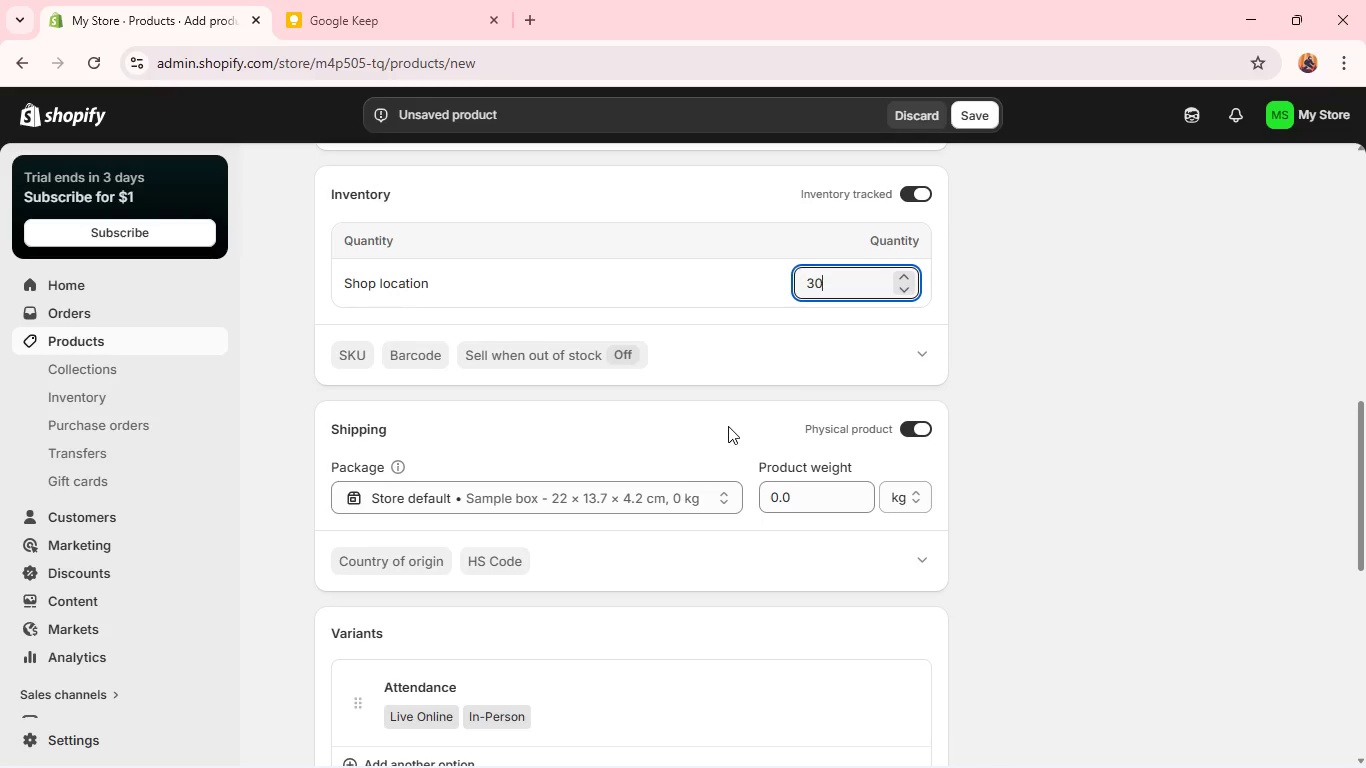 
left_click([728, 426])
 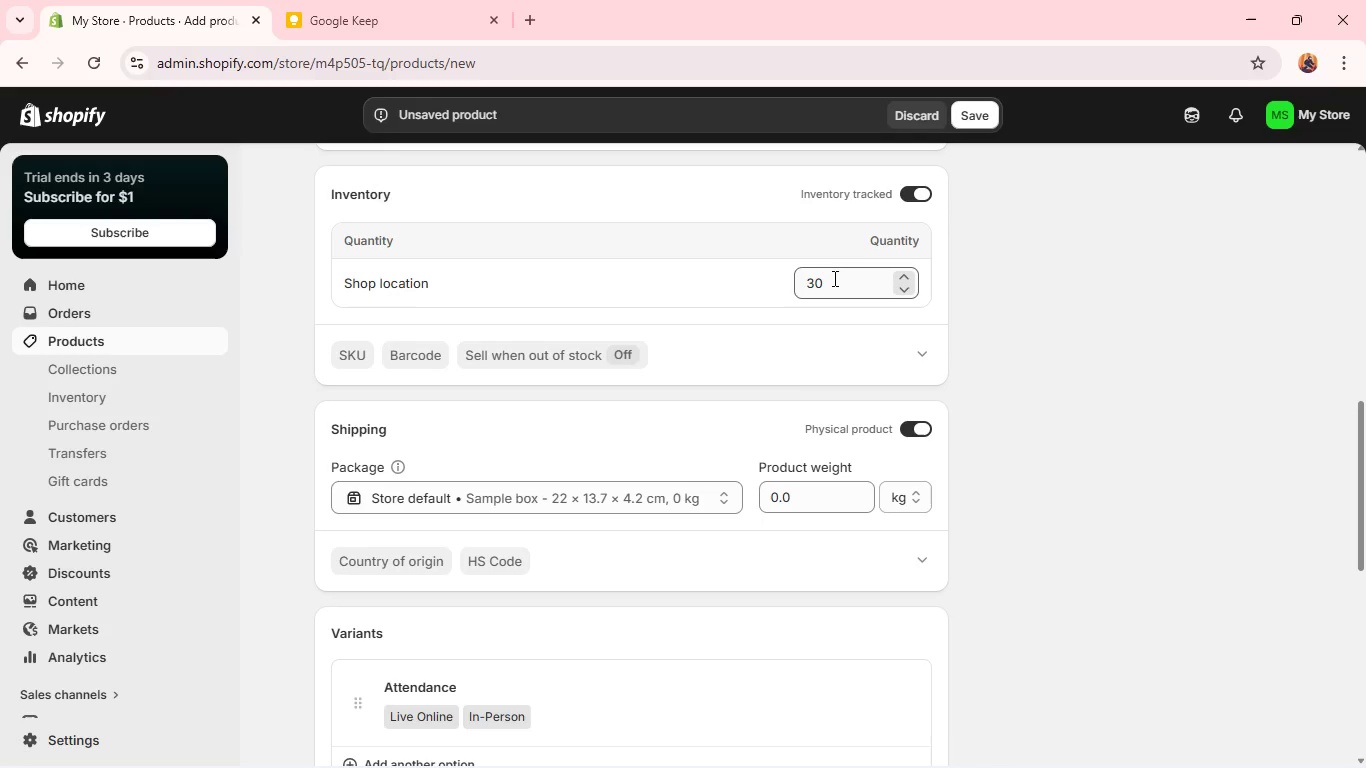 
left_click([833, 278])
 